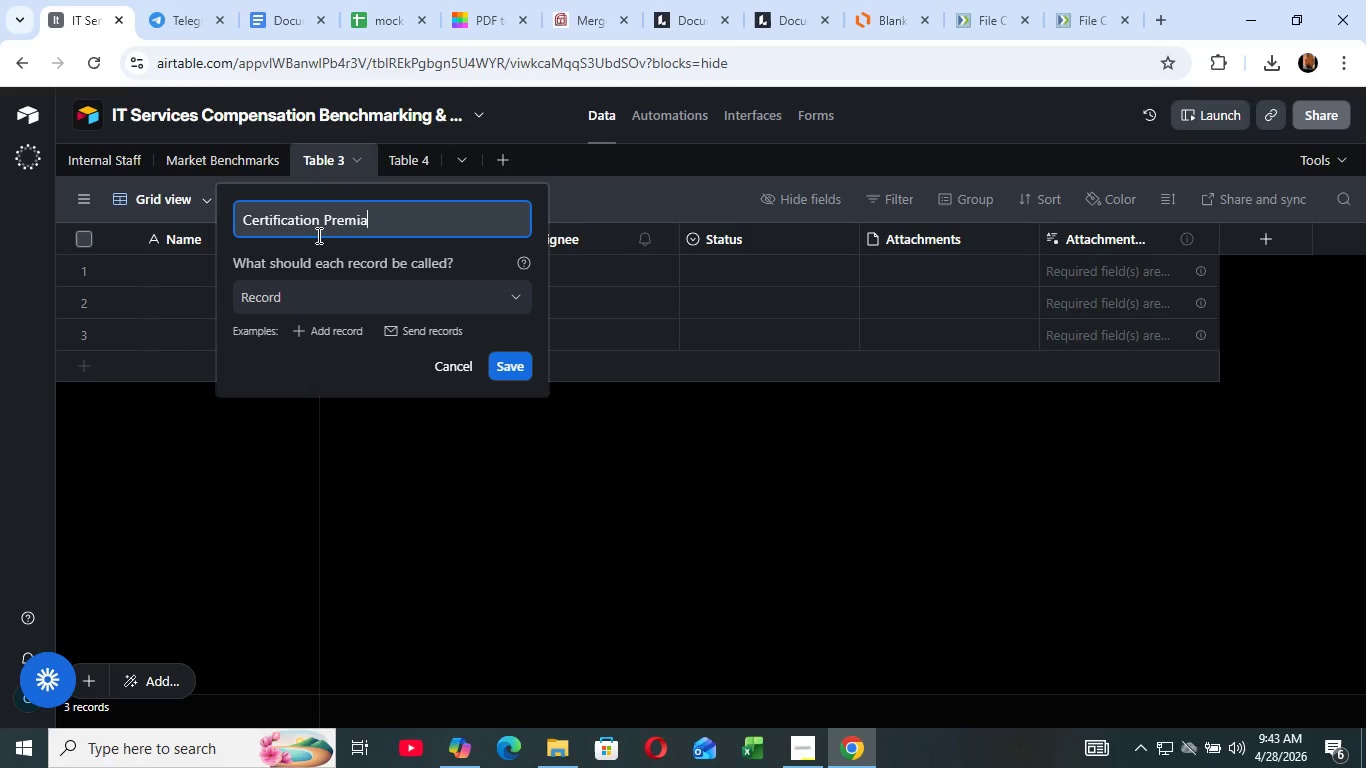 
wait(53.58)
 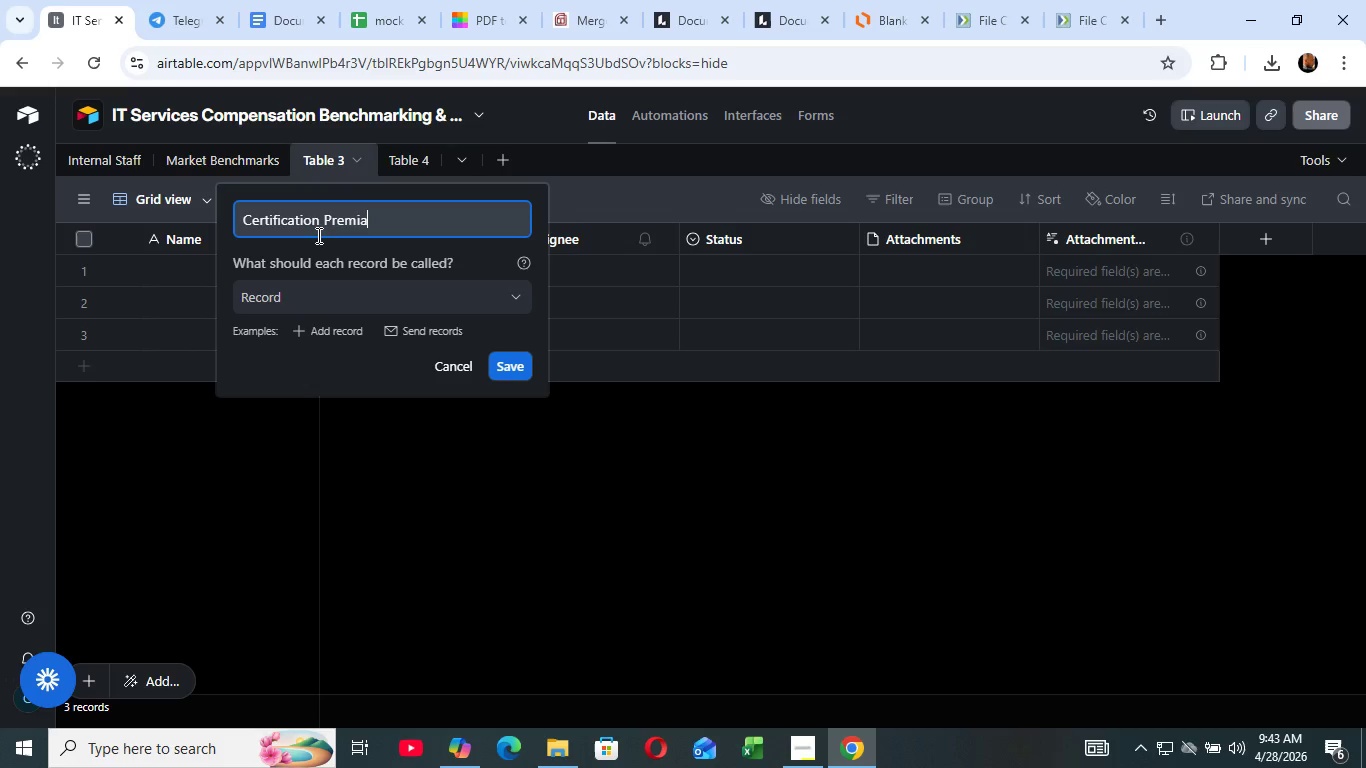 
left_click([514, 355])
 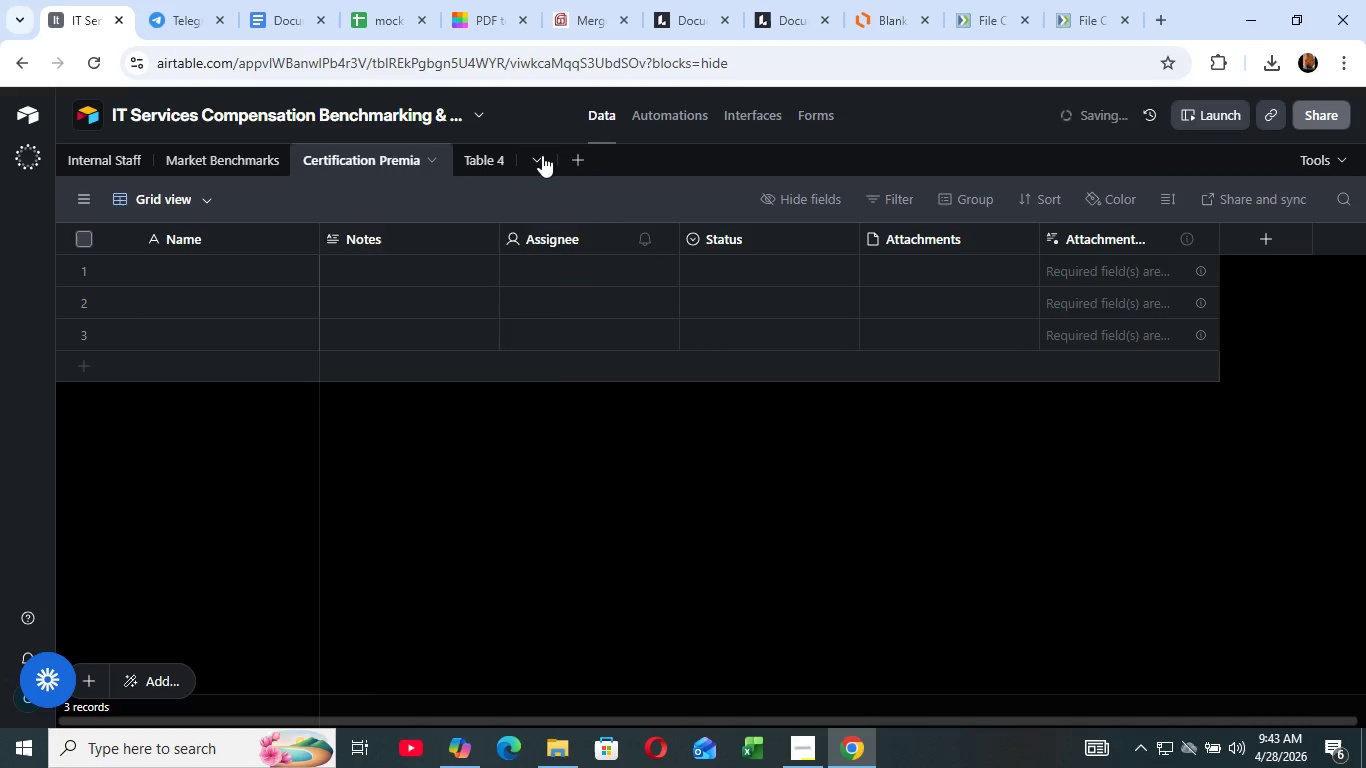 
left_click([542, 155])
 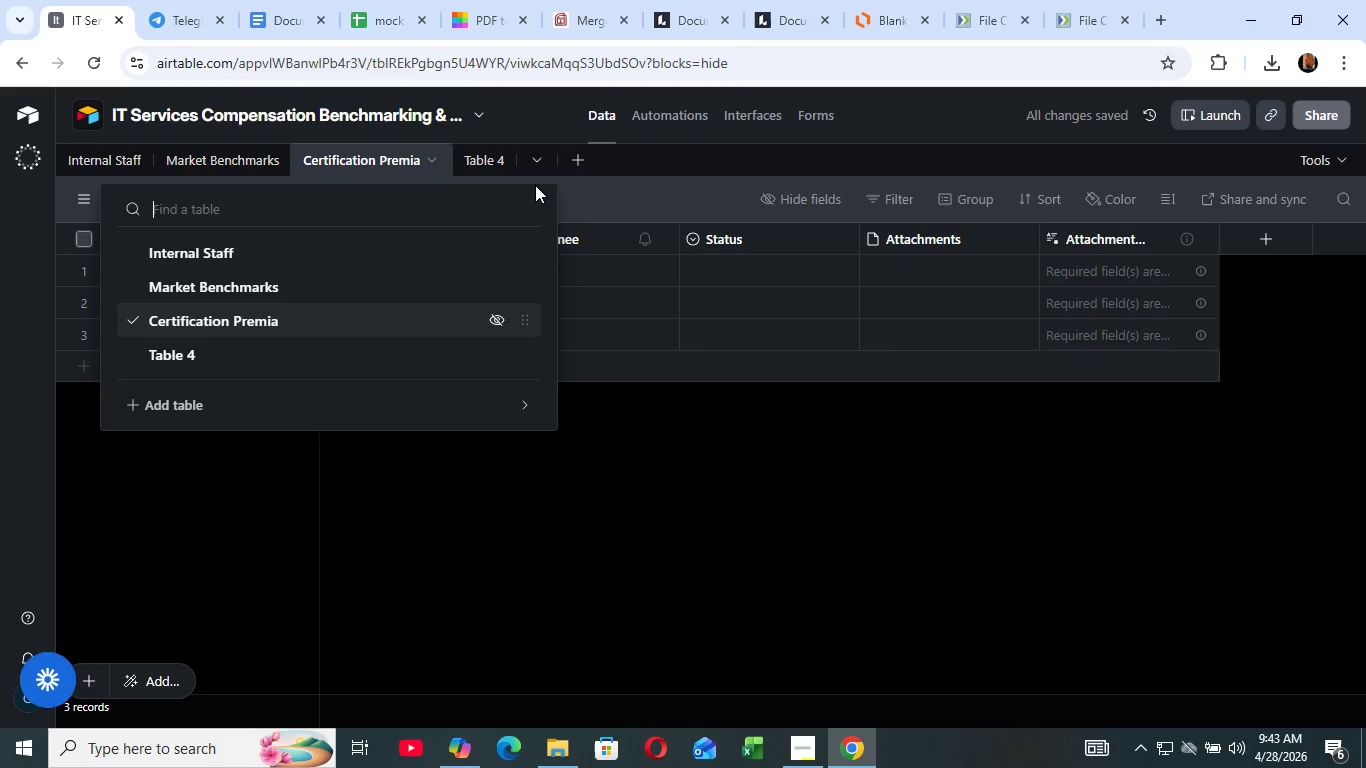 
wait(17.53)
 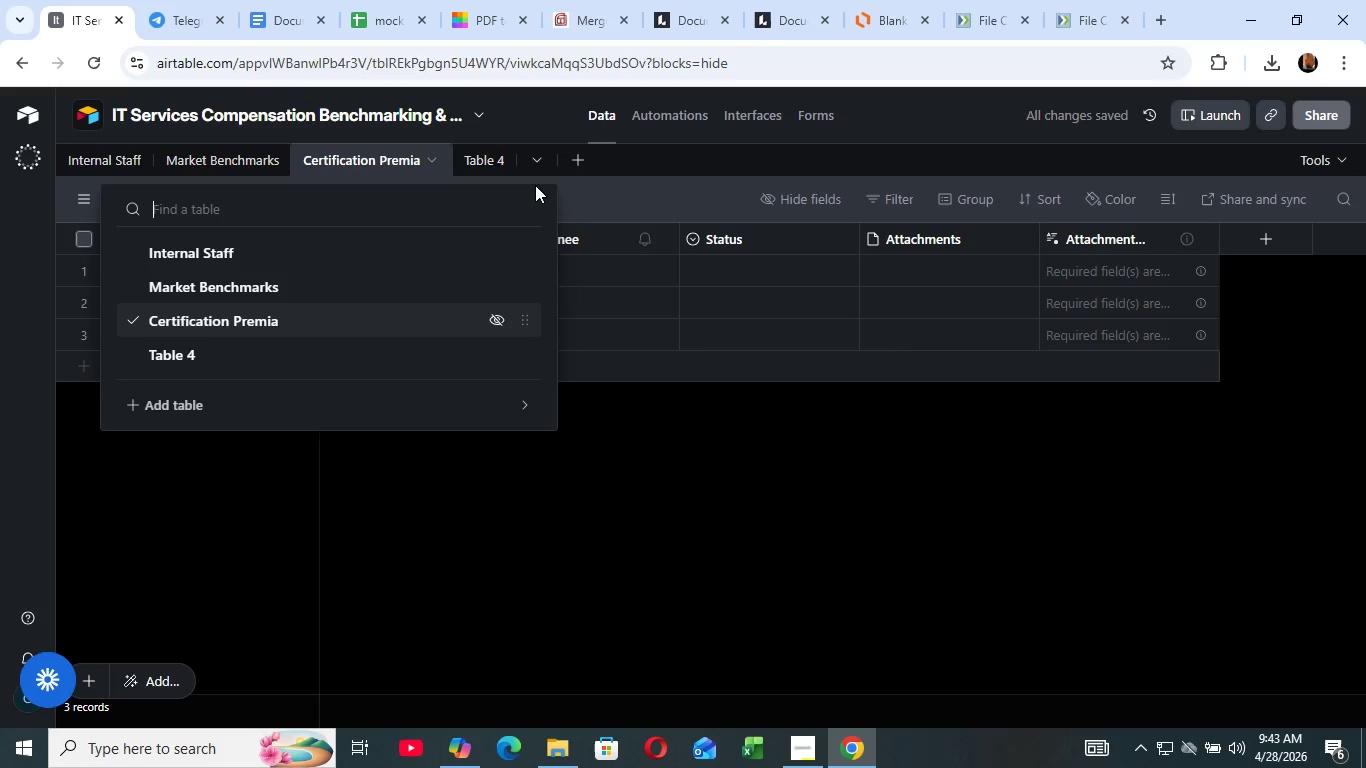 
left_click([337, 497])
 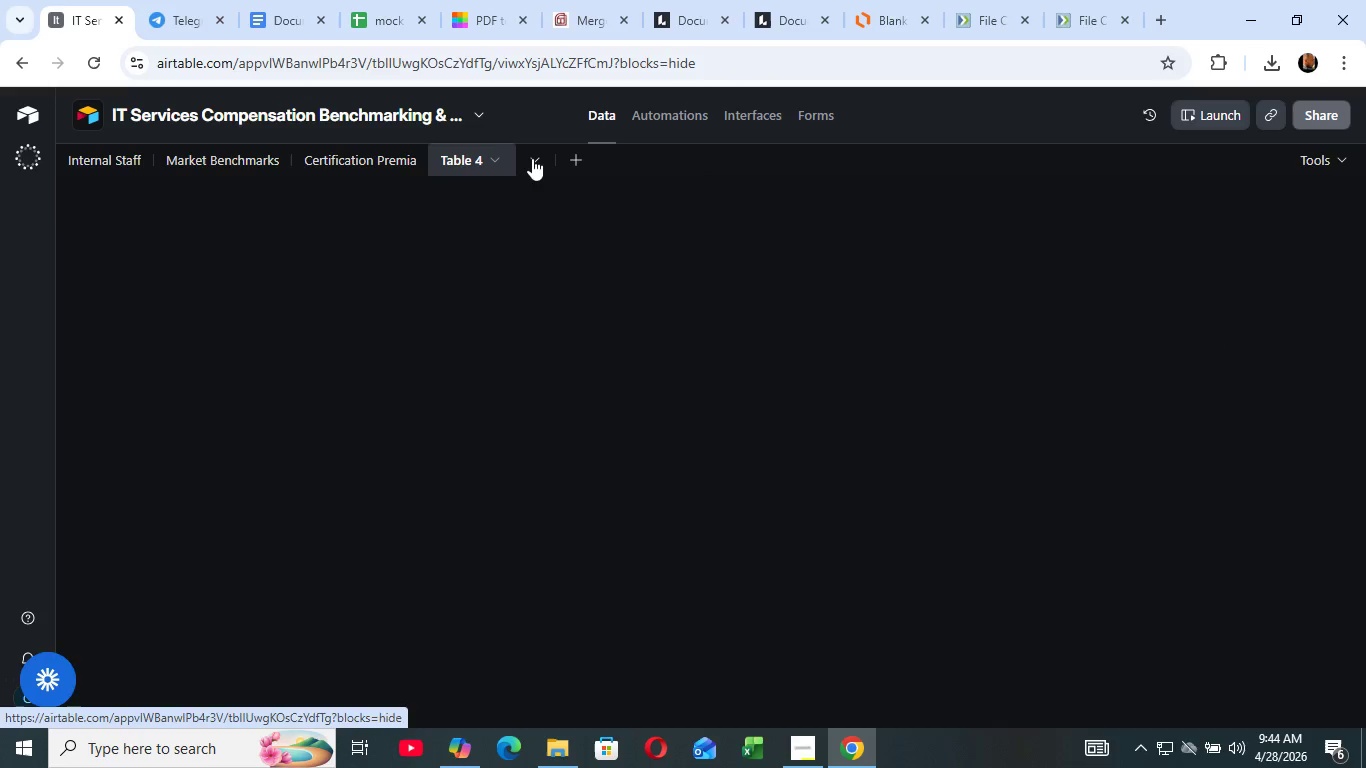 
left_click([535, 153])
 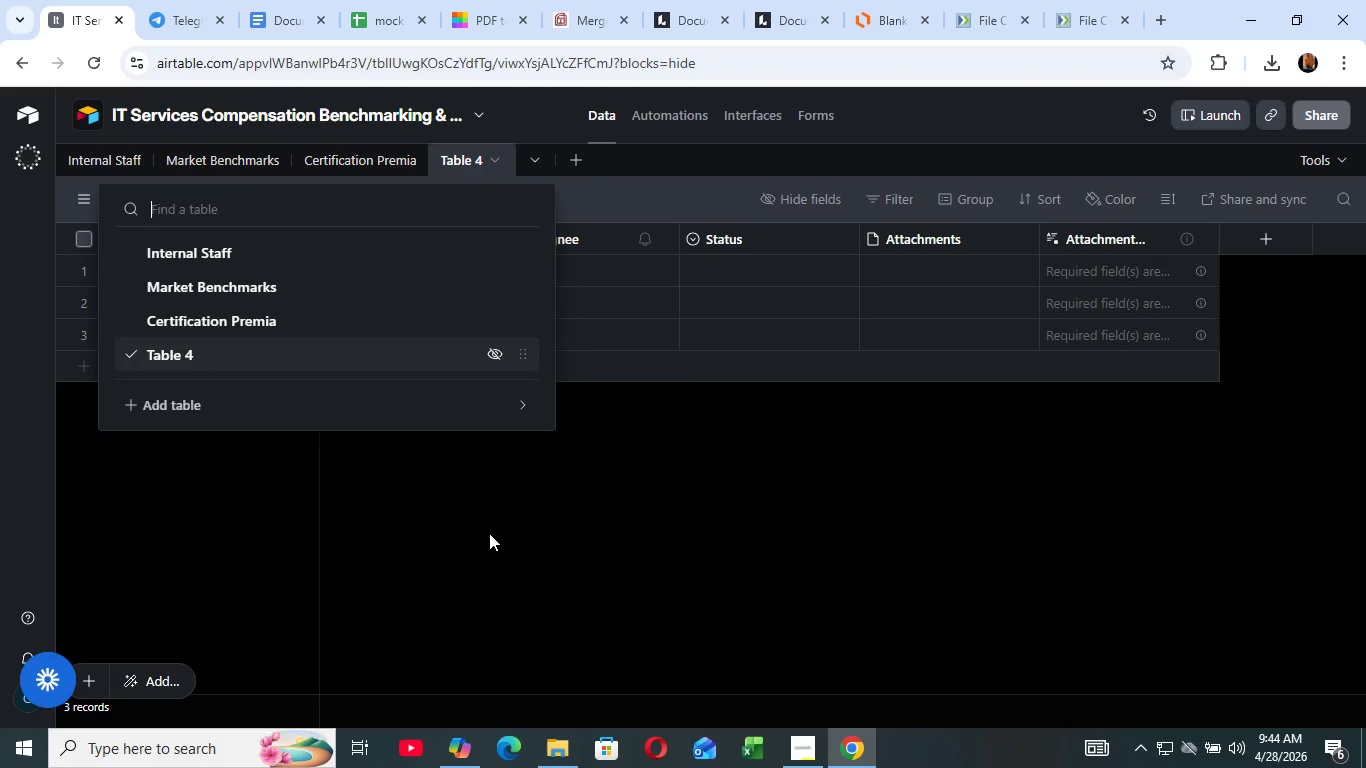 
left_click([489, 533])
 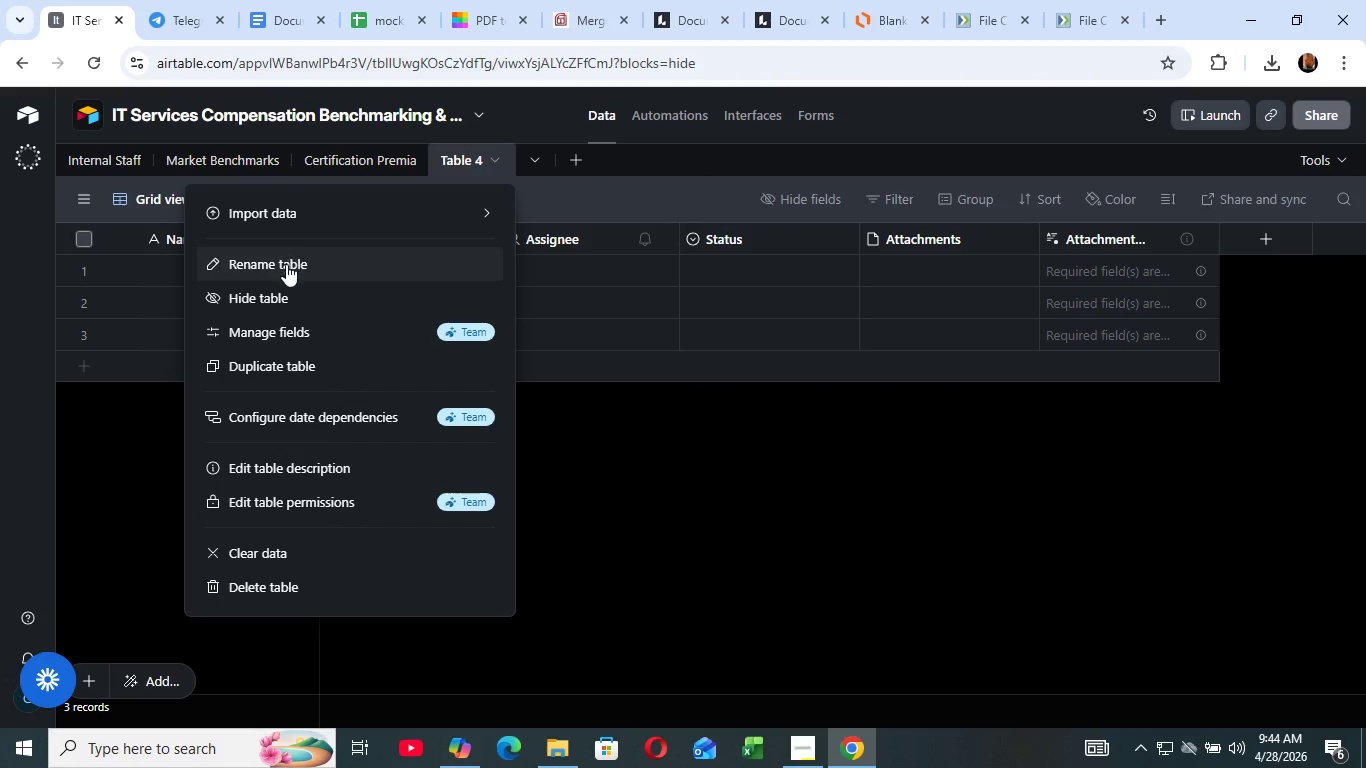 
left_click([286, 264])
 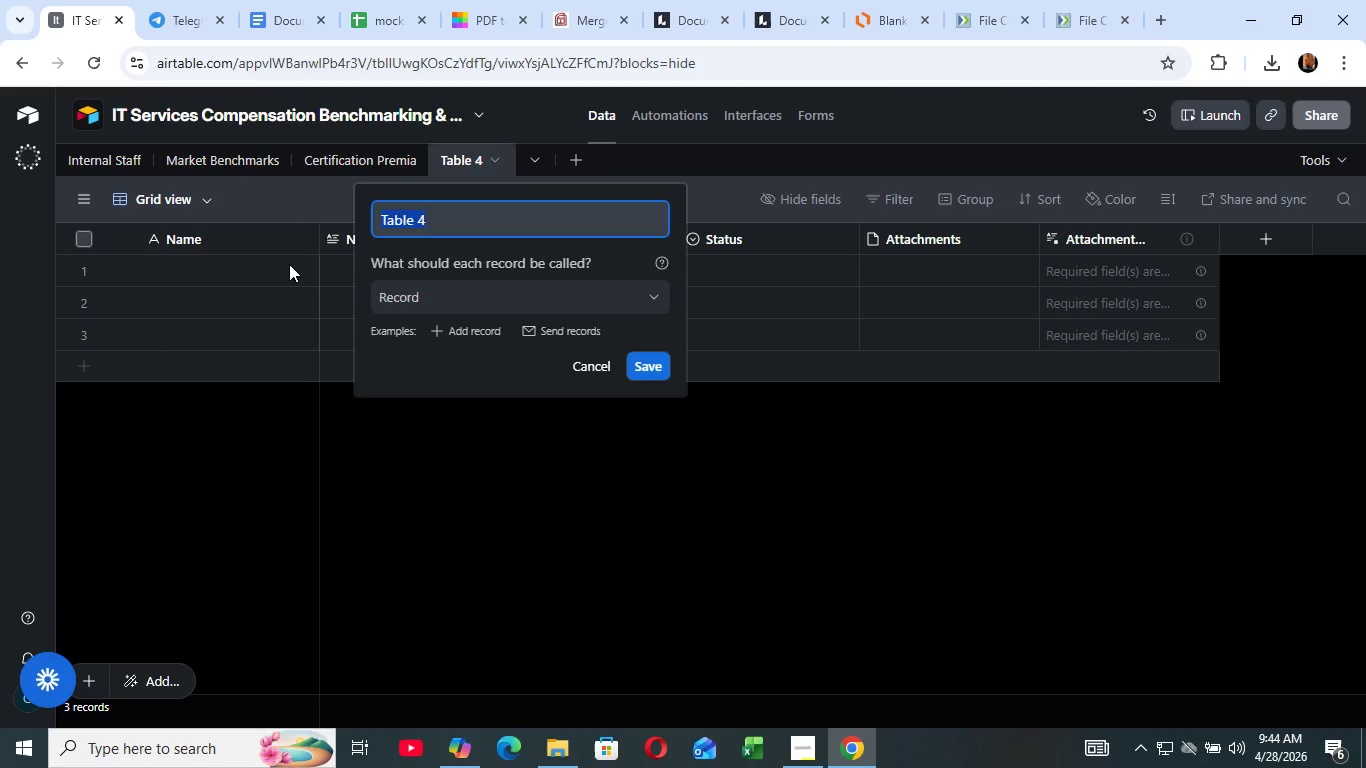 
key(Backspace)
type(Regional Ad)
 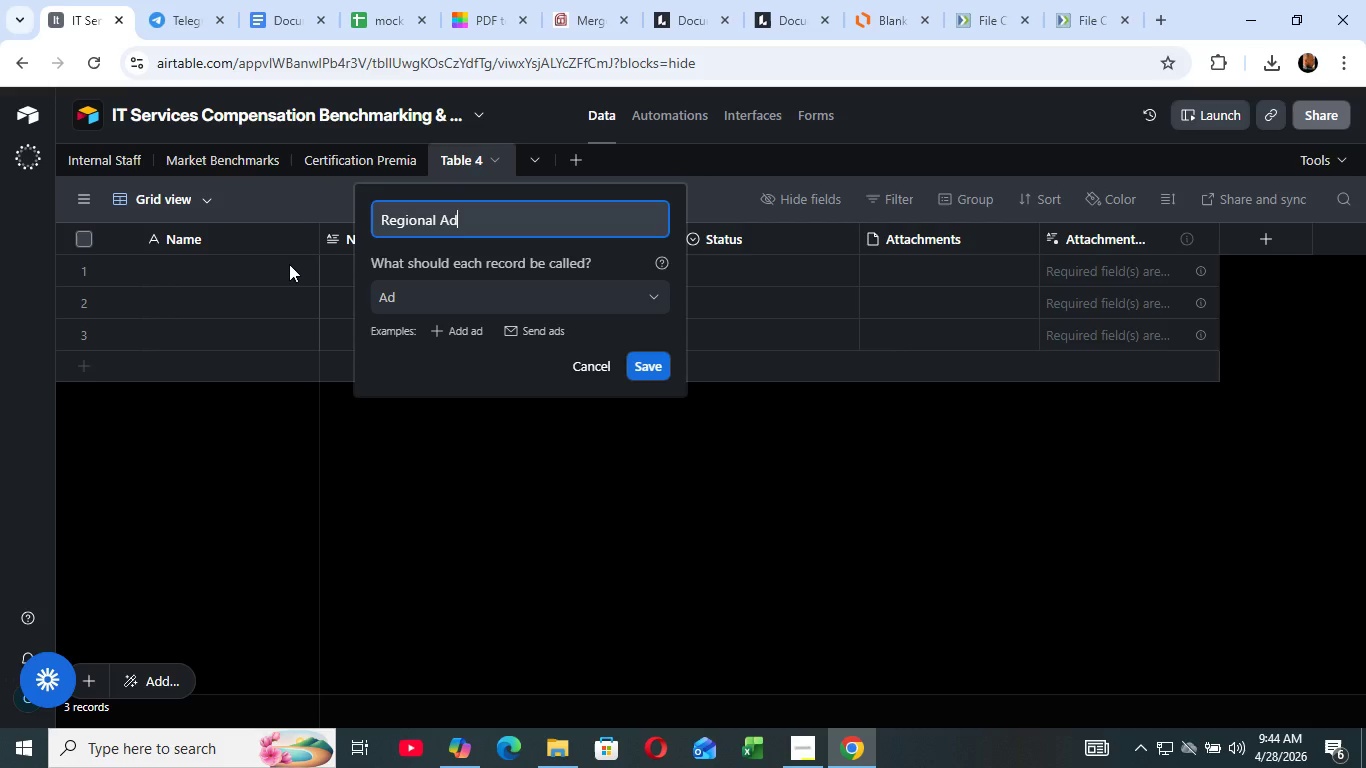 
type(justment)
 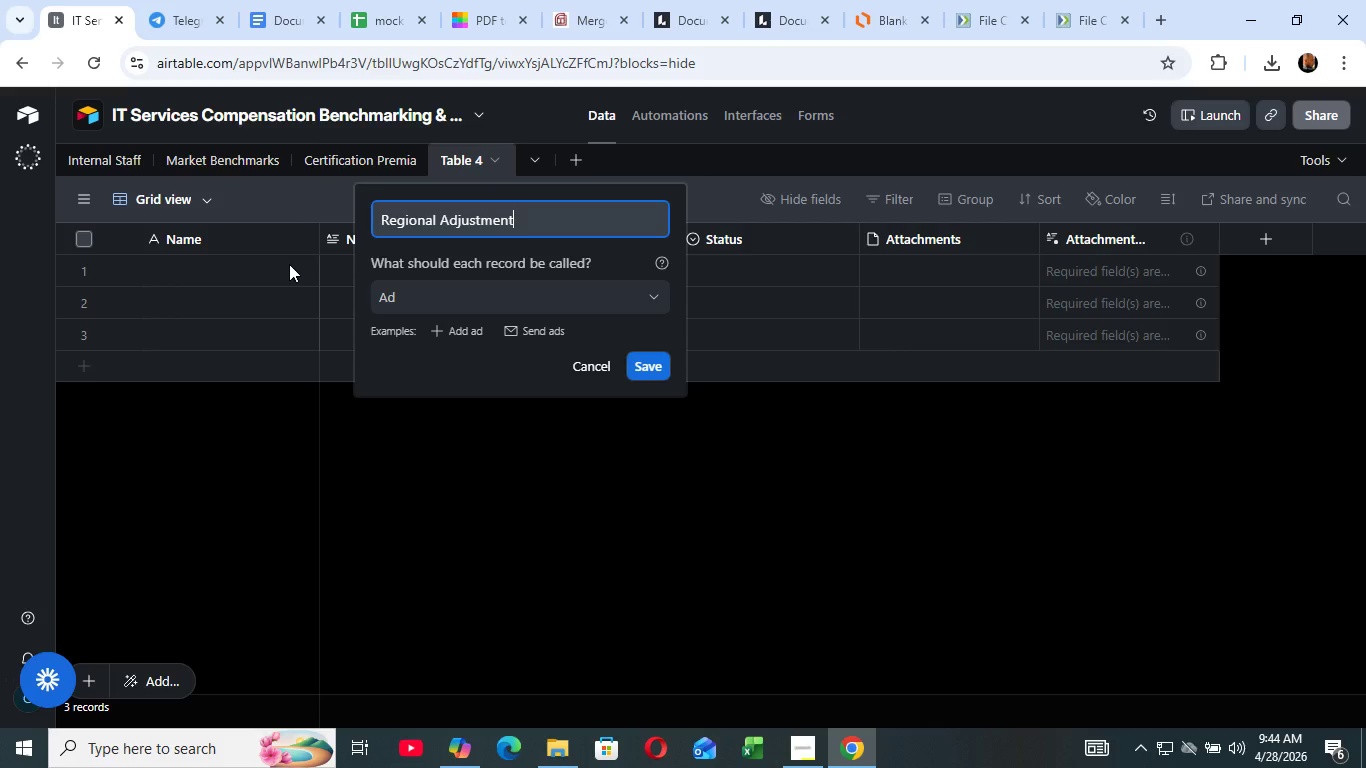 
type( (COLA))
 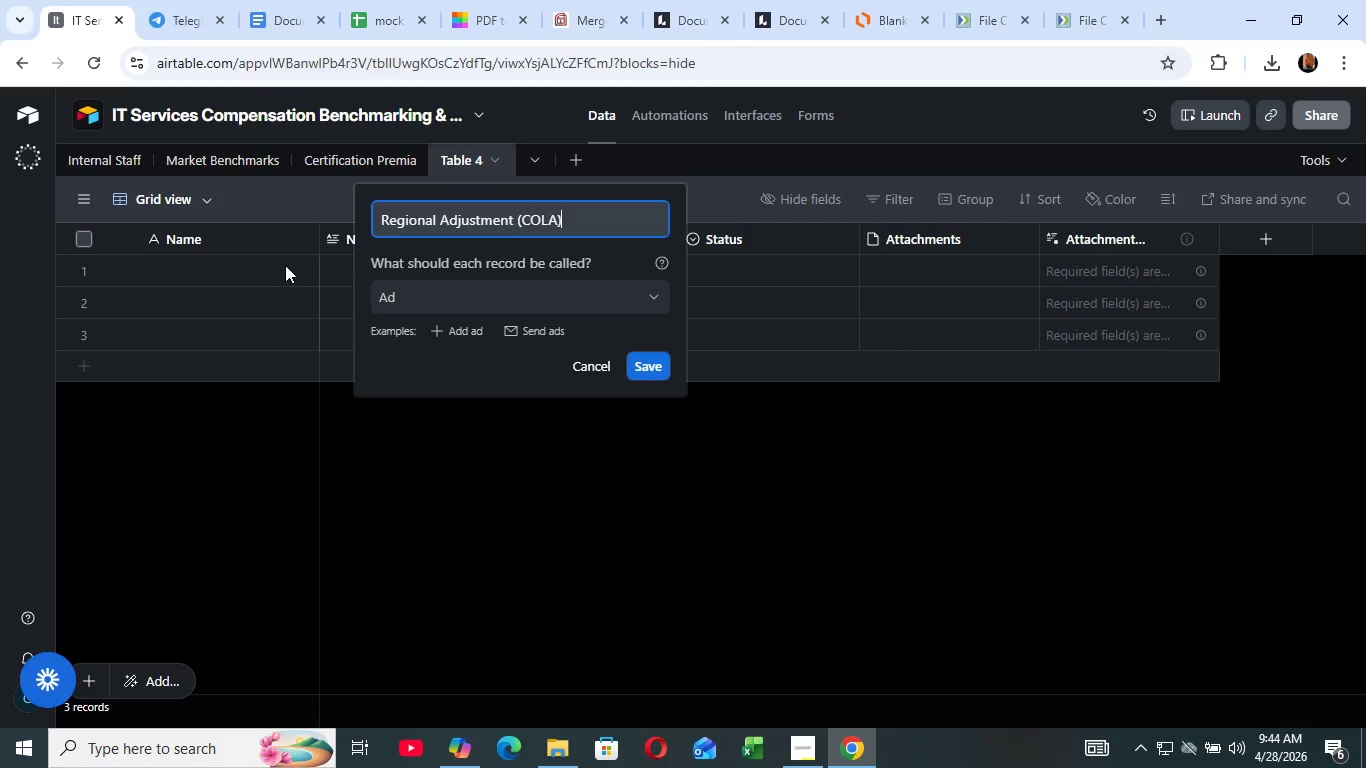 
left_click([637, 360])
 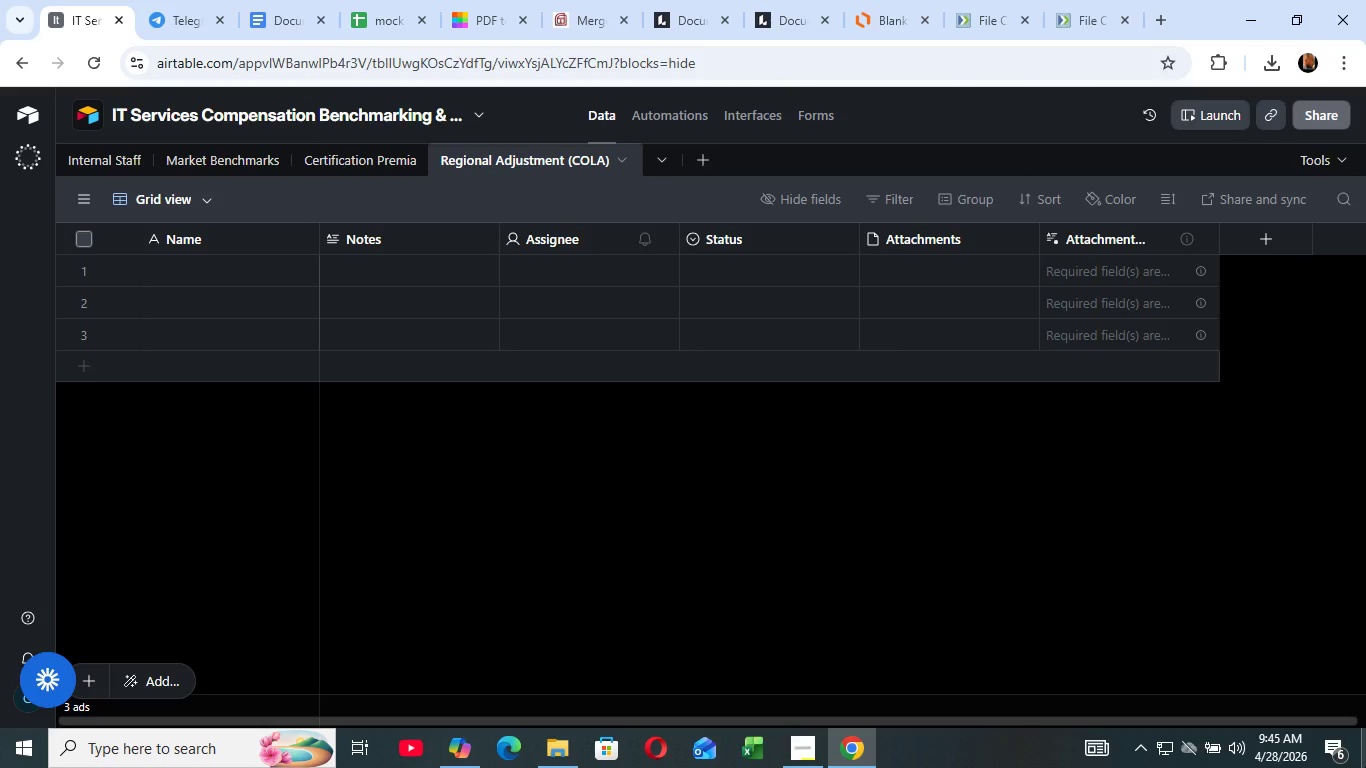 
wait(45.22)
 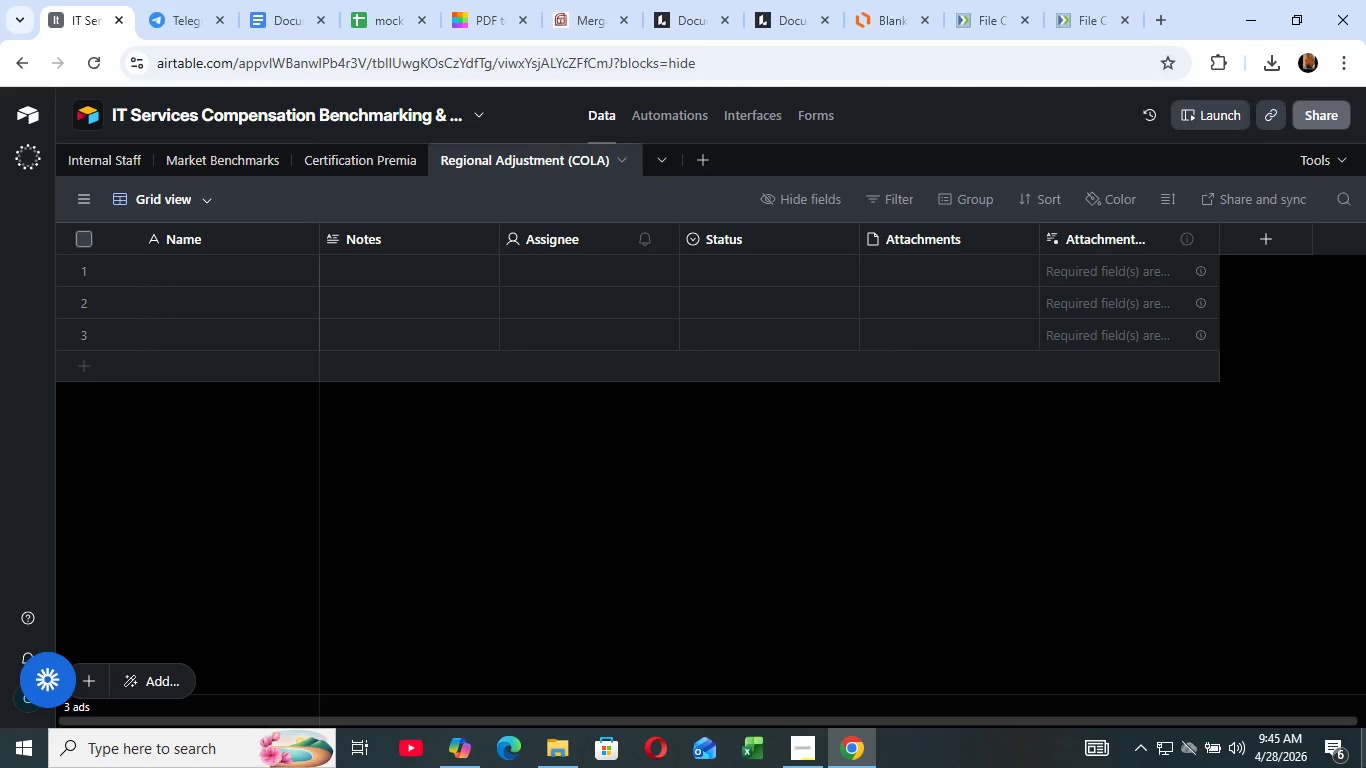 
left_click([547, 572])
 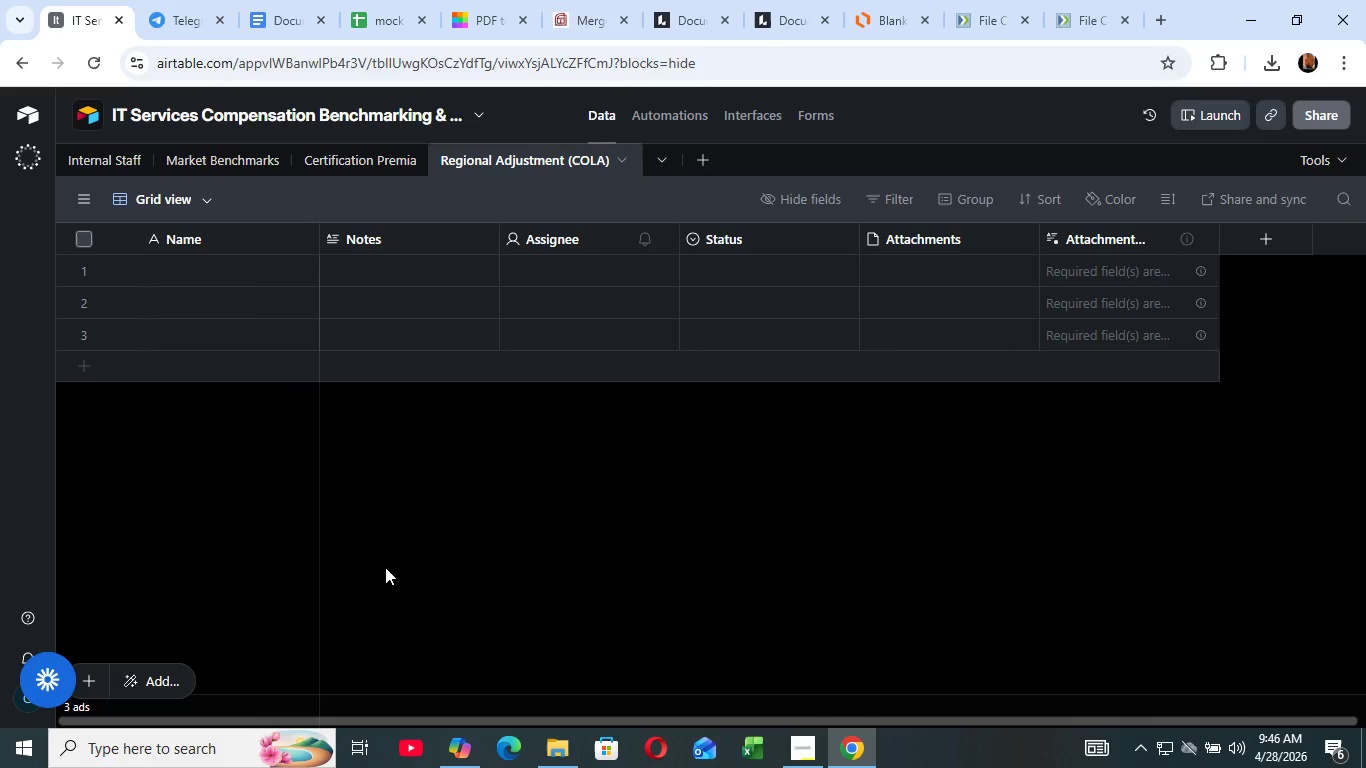 
wait(47.56)
 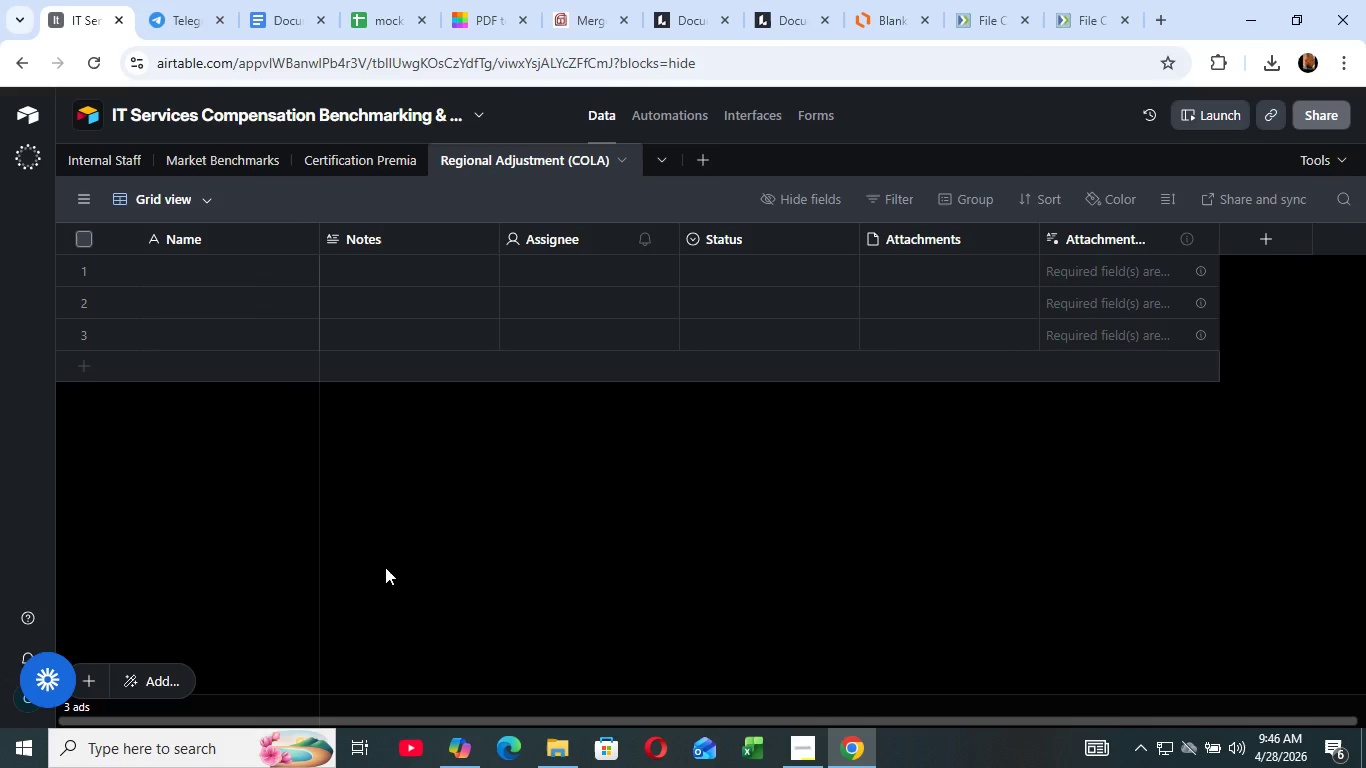 
left_click([97, 160])
 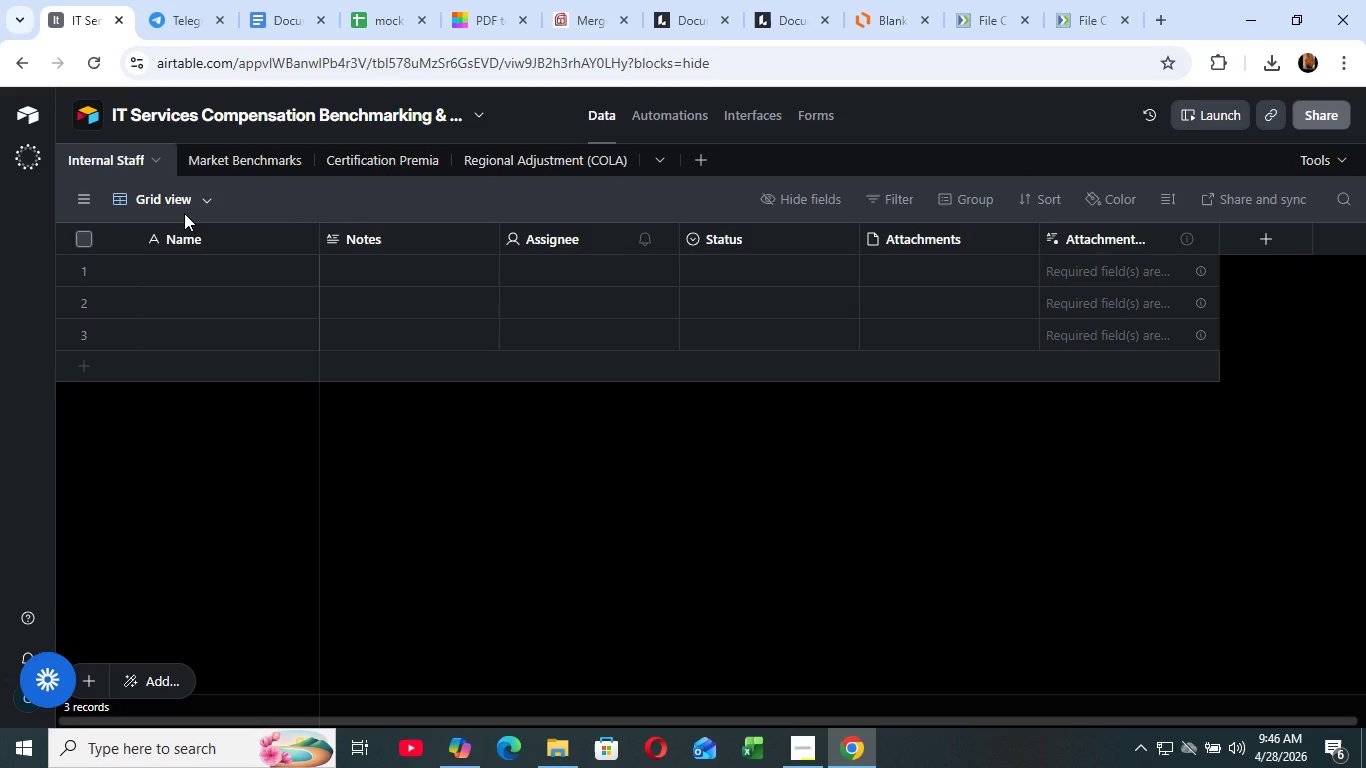 
wait(14.8)
 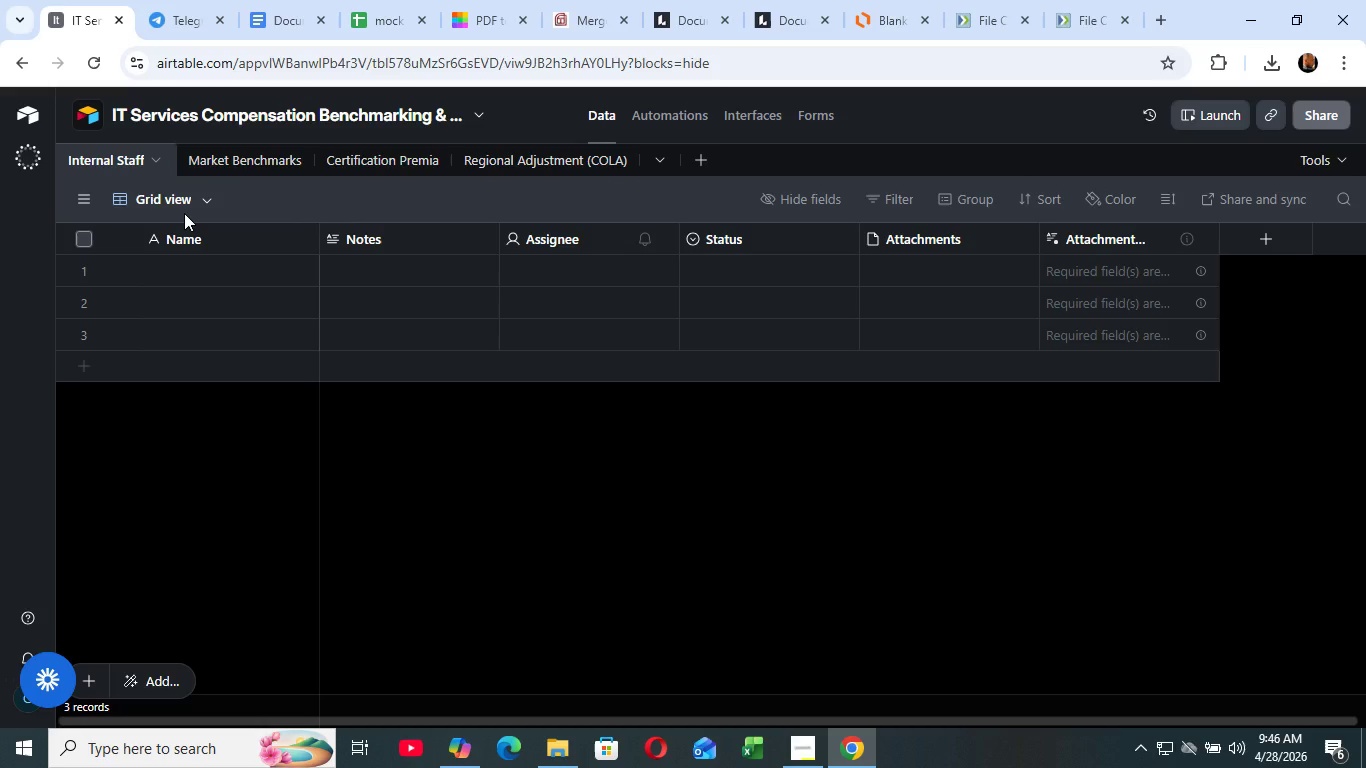 
left_click([311, 239])
 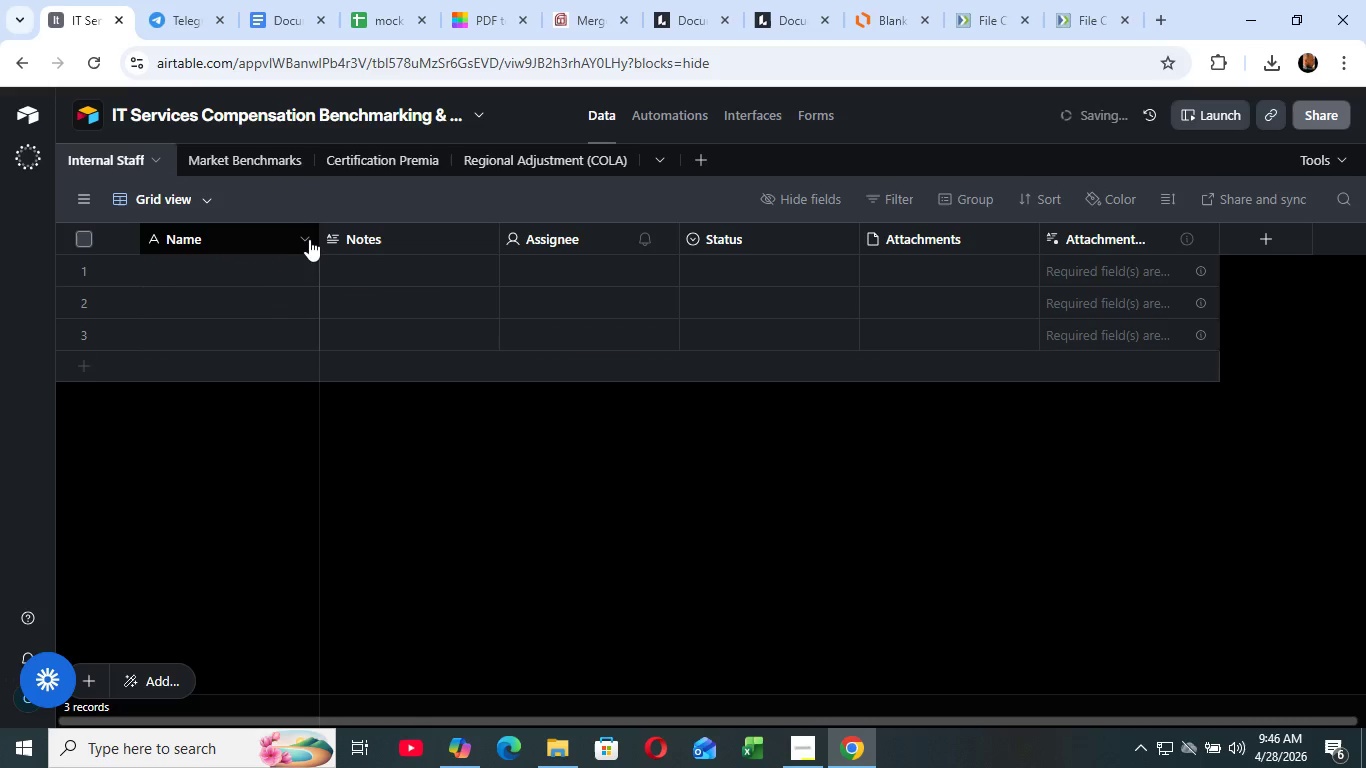 
wait(8.61)
 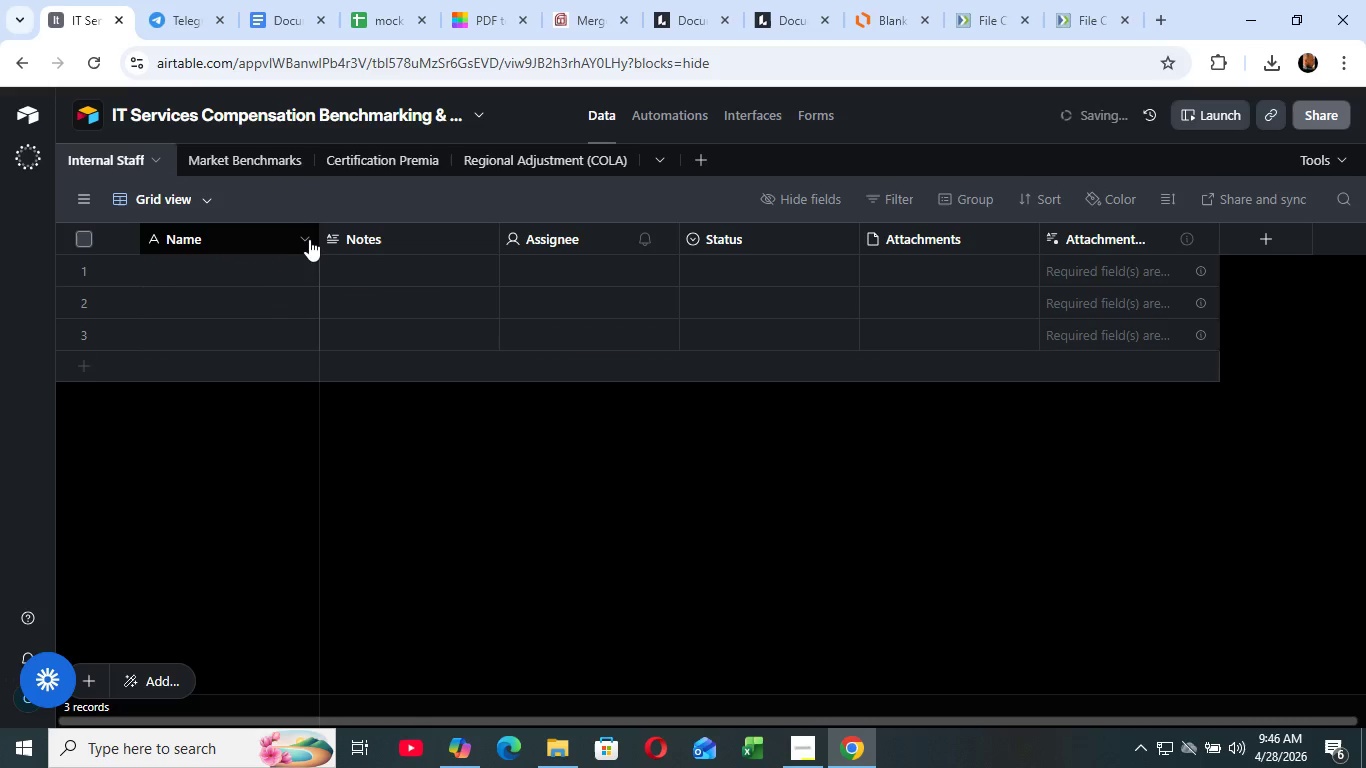 
left_click([299, 234])
 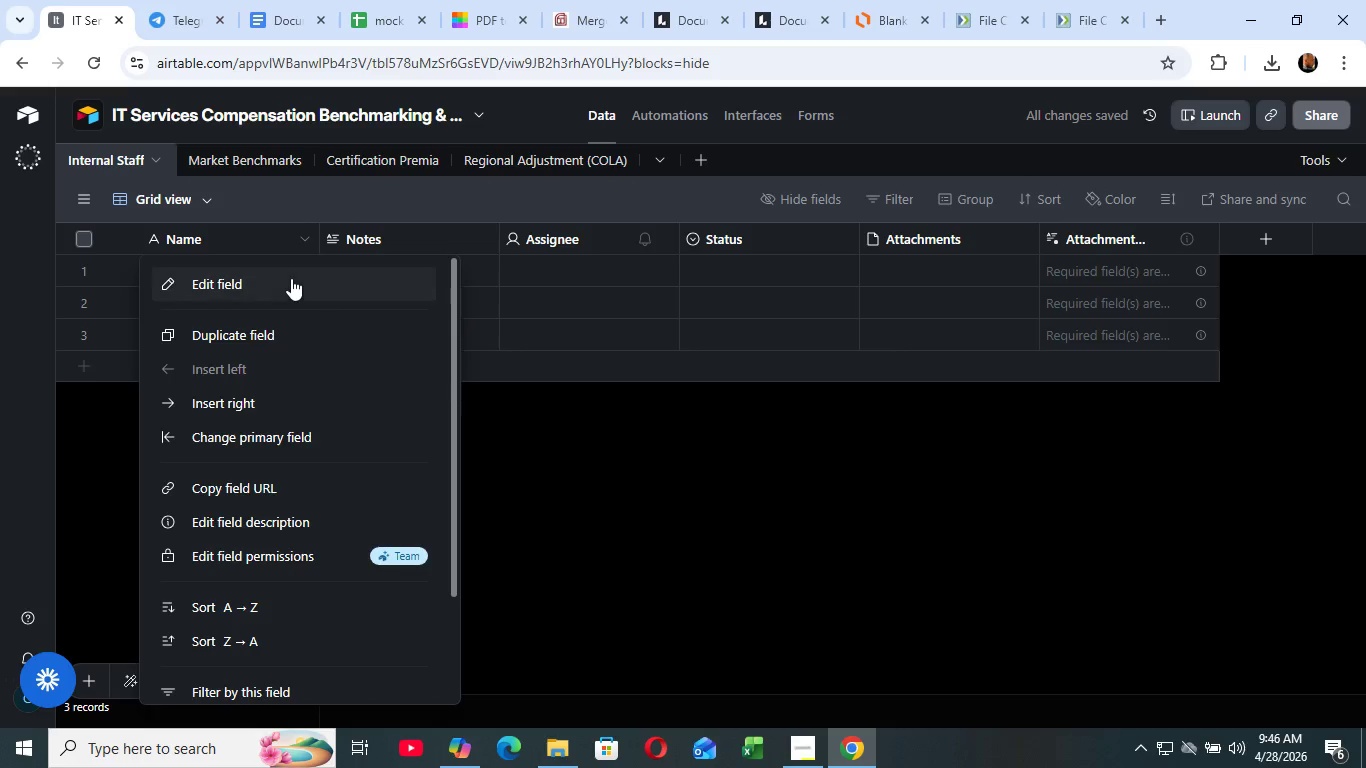 
left_click([291, 278])
 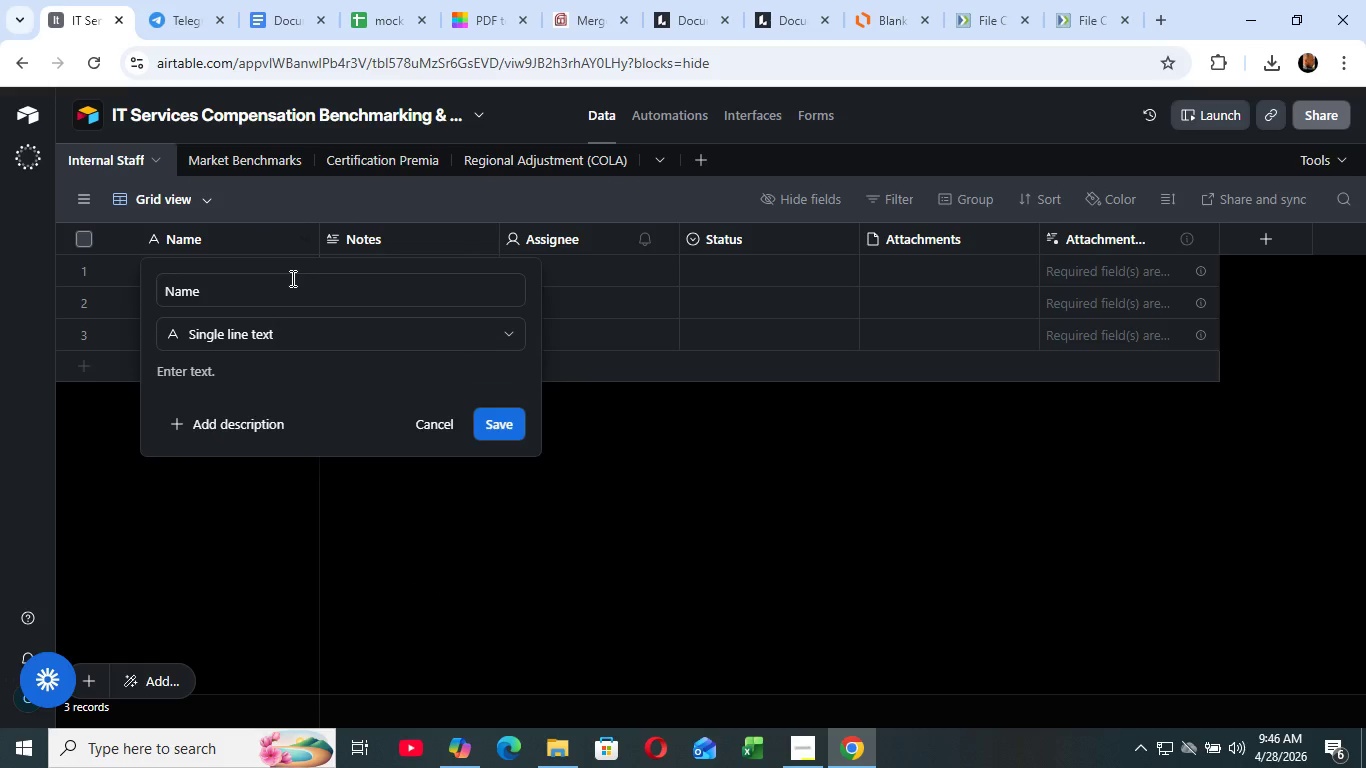 
wait(10.66)
 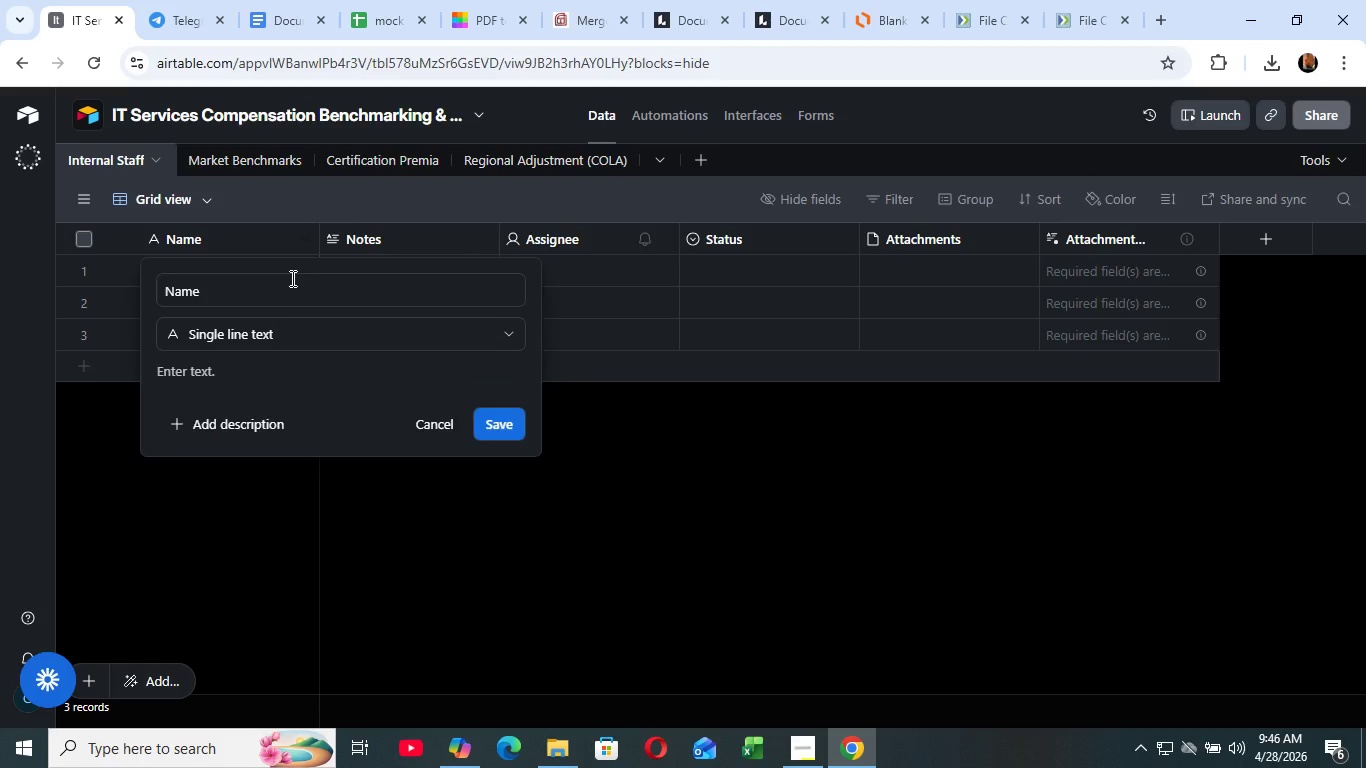 
left_click([294, 287])
 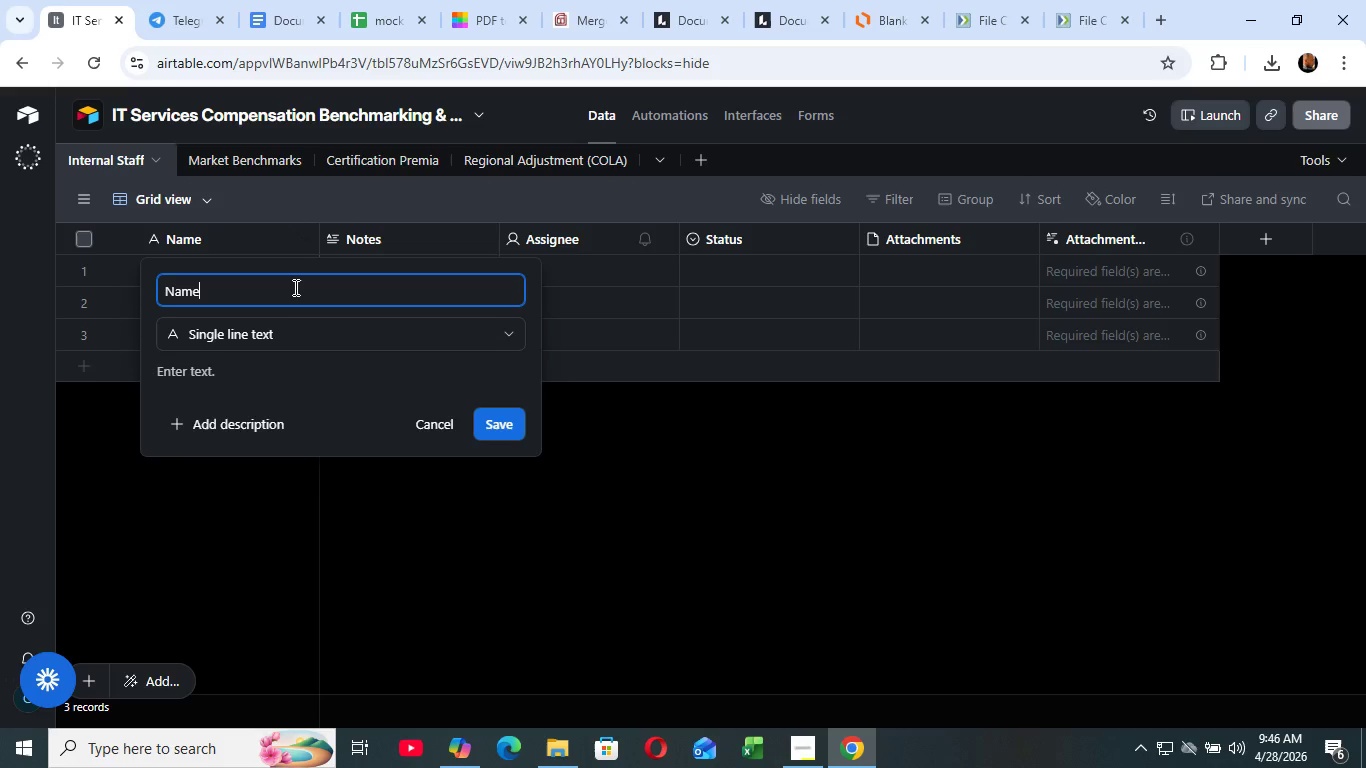 
wait(5.17)
 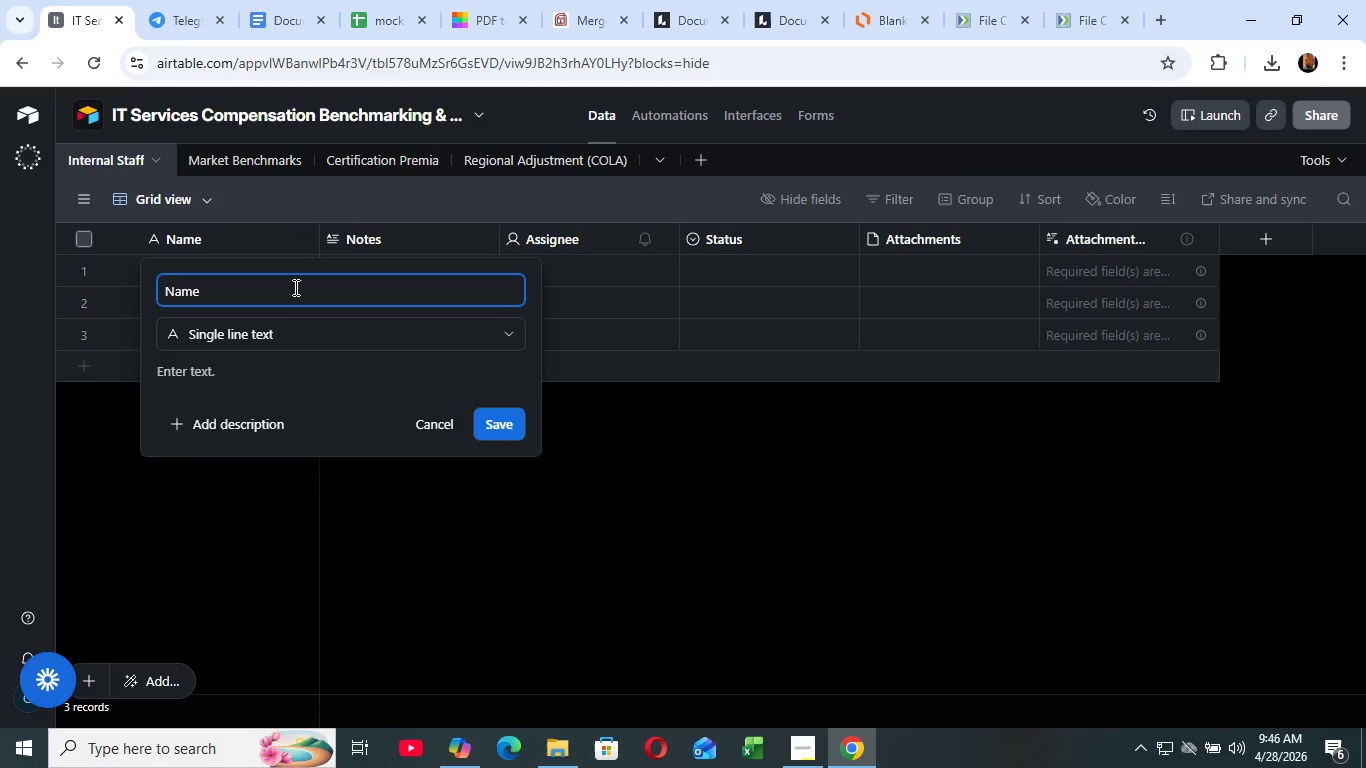 
hold_key(key=Backspace, duration=0.94)
 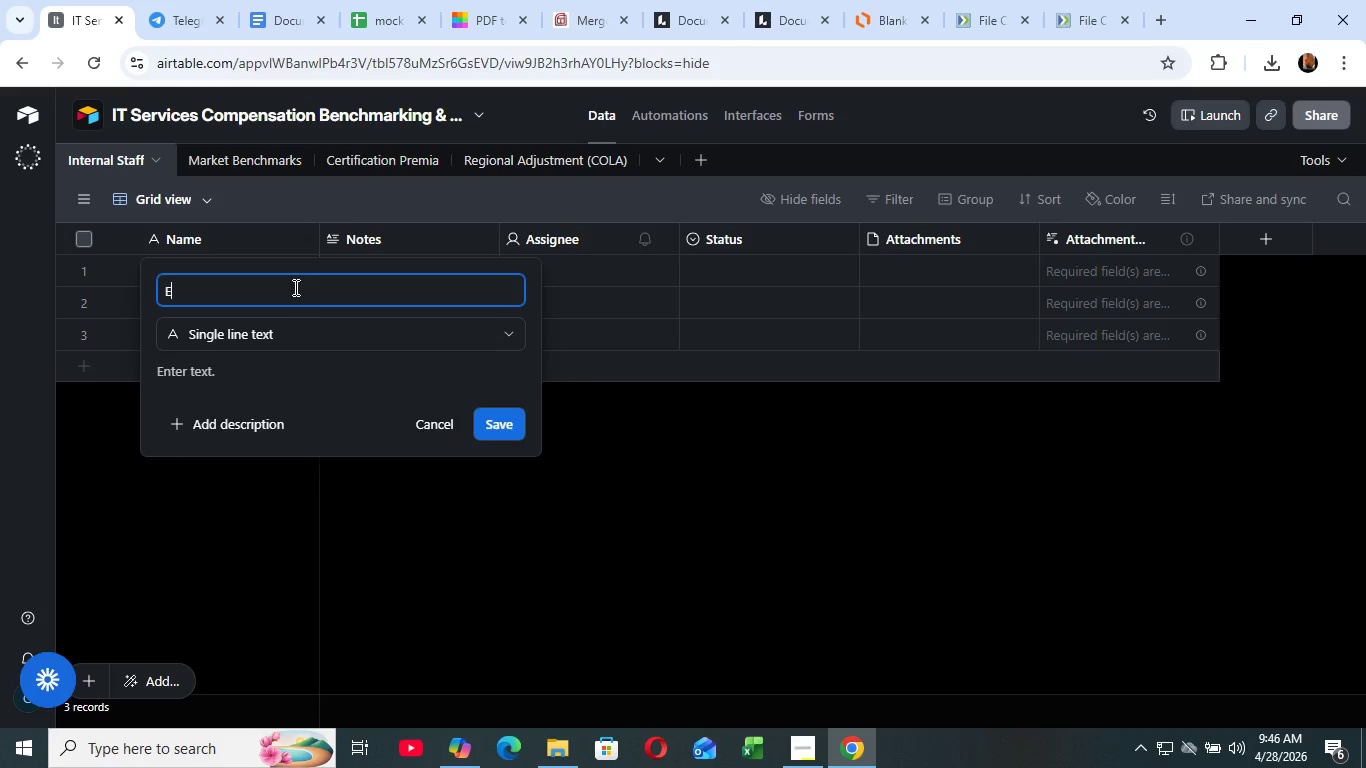 
type(Employee ID)
 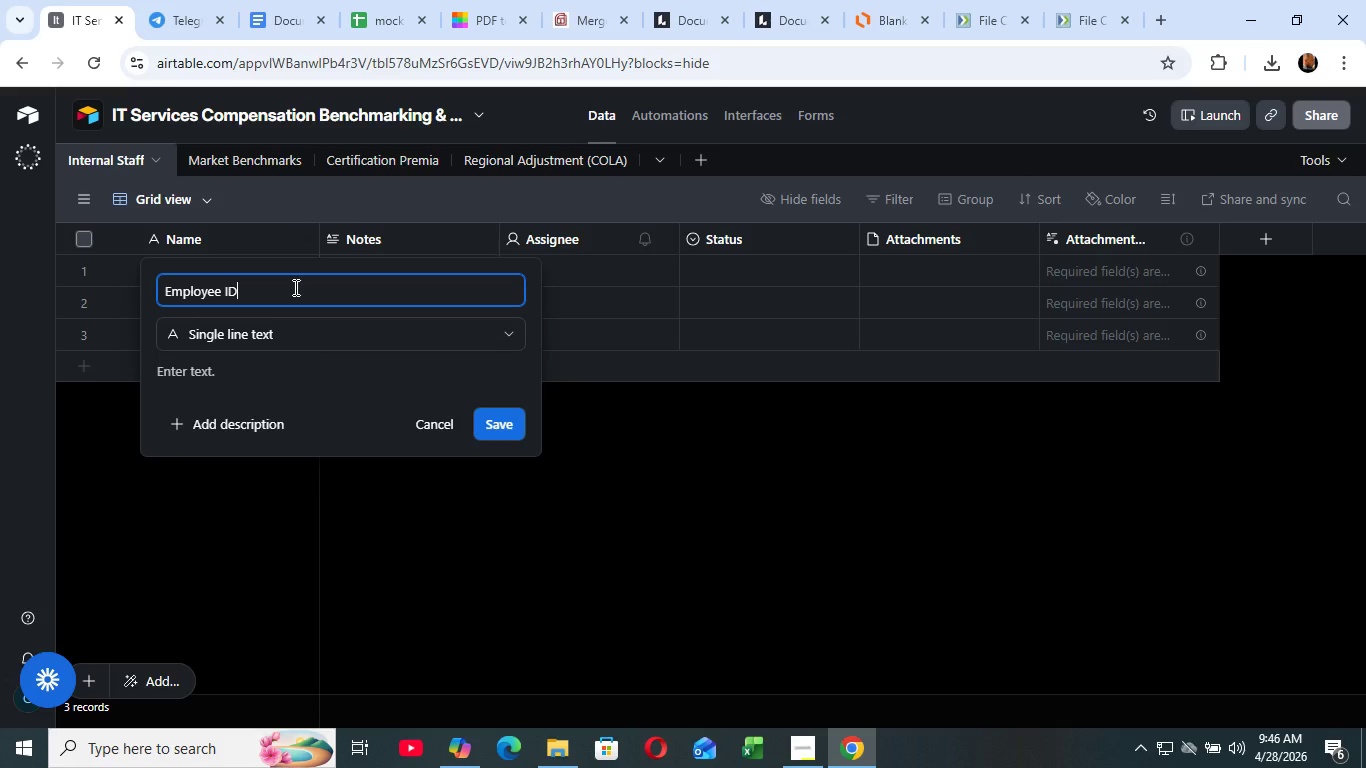 
wait(21.66)
 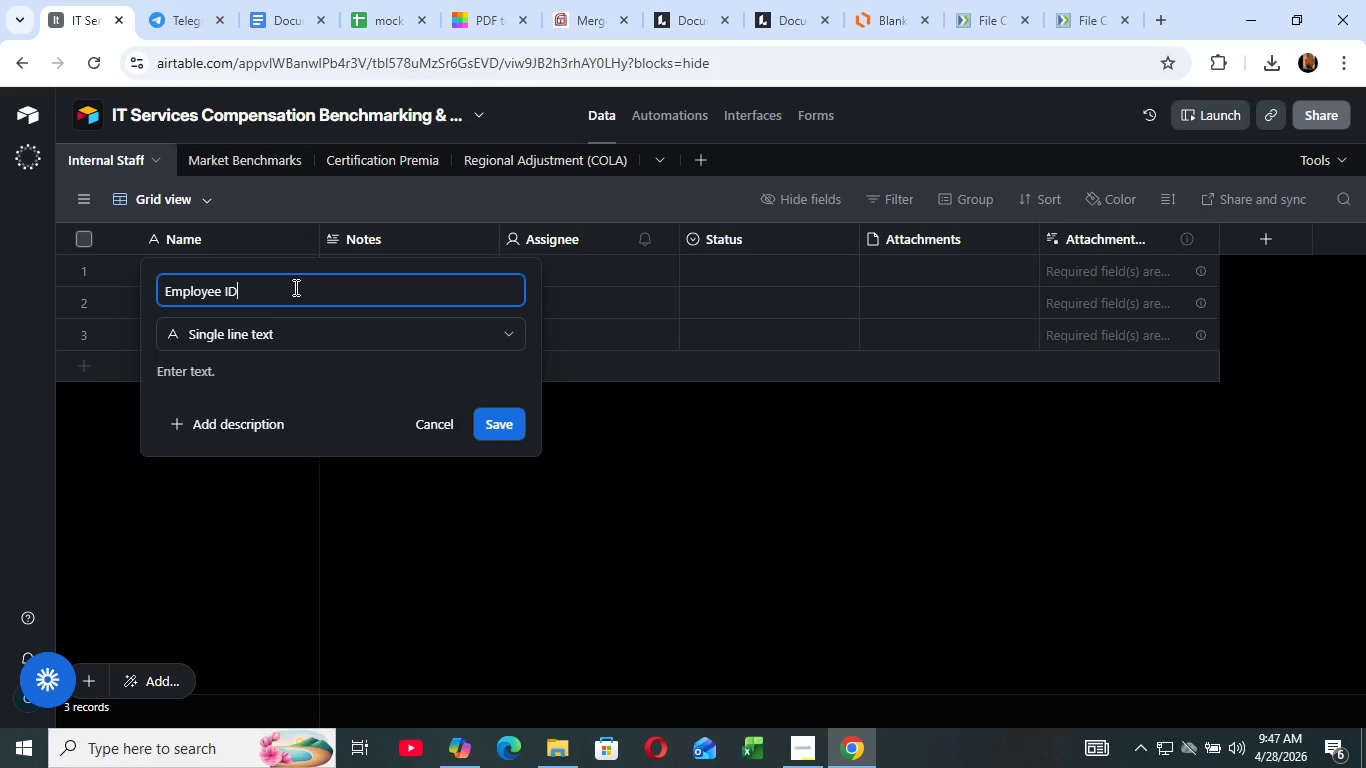 
left_click([504, 408])
 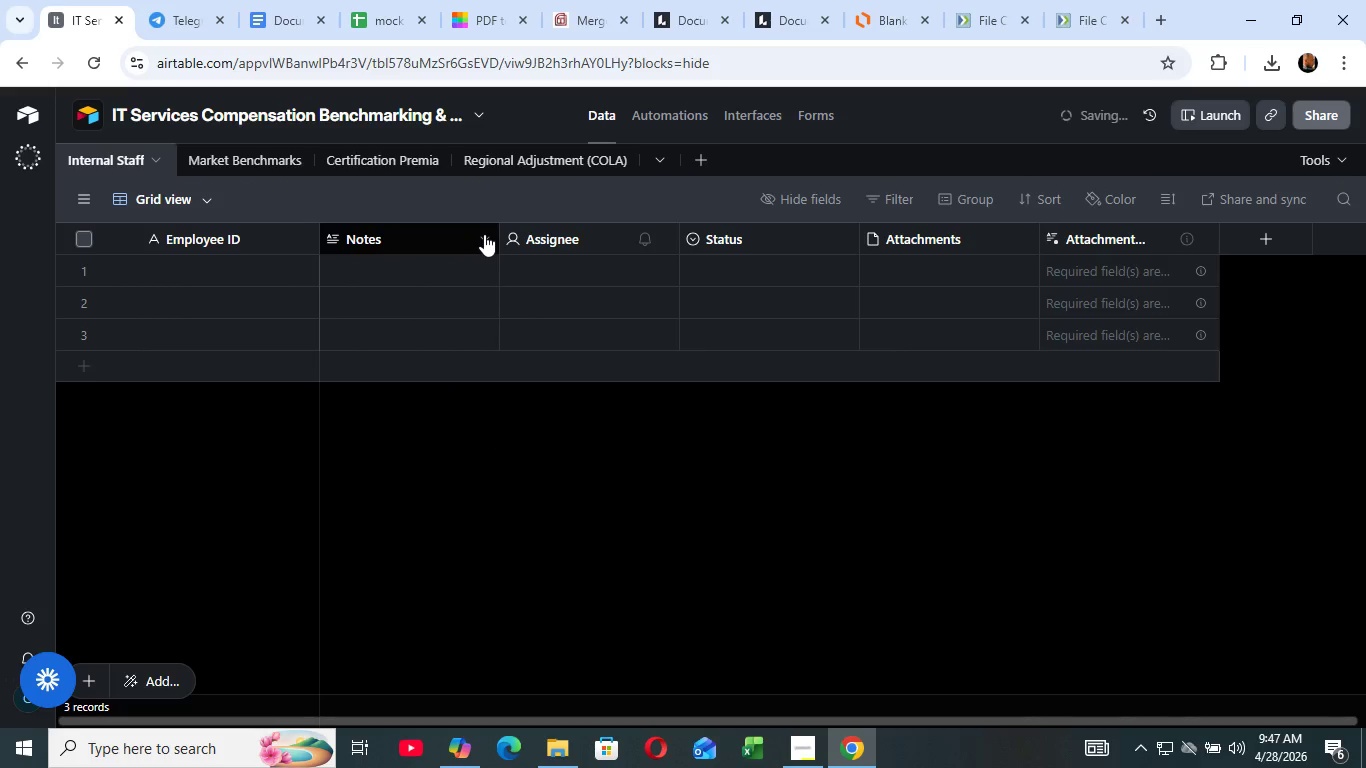 
left_click([484, 234])
 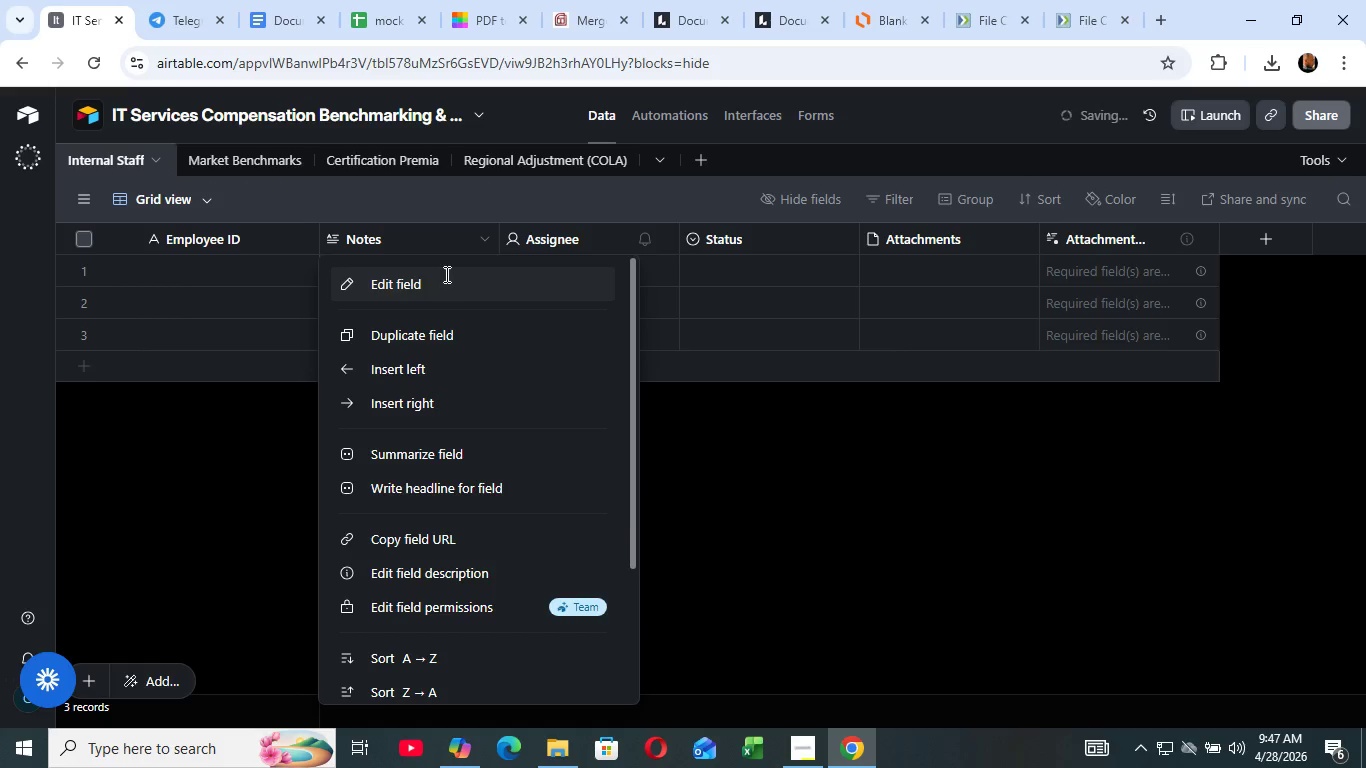 
left_click_drag(start_coordinate=[448, 282], to_coordinate=[445, 274])
 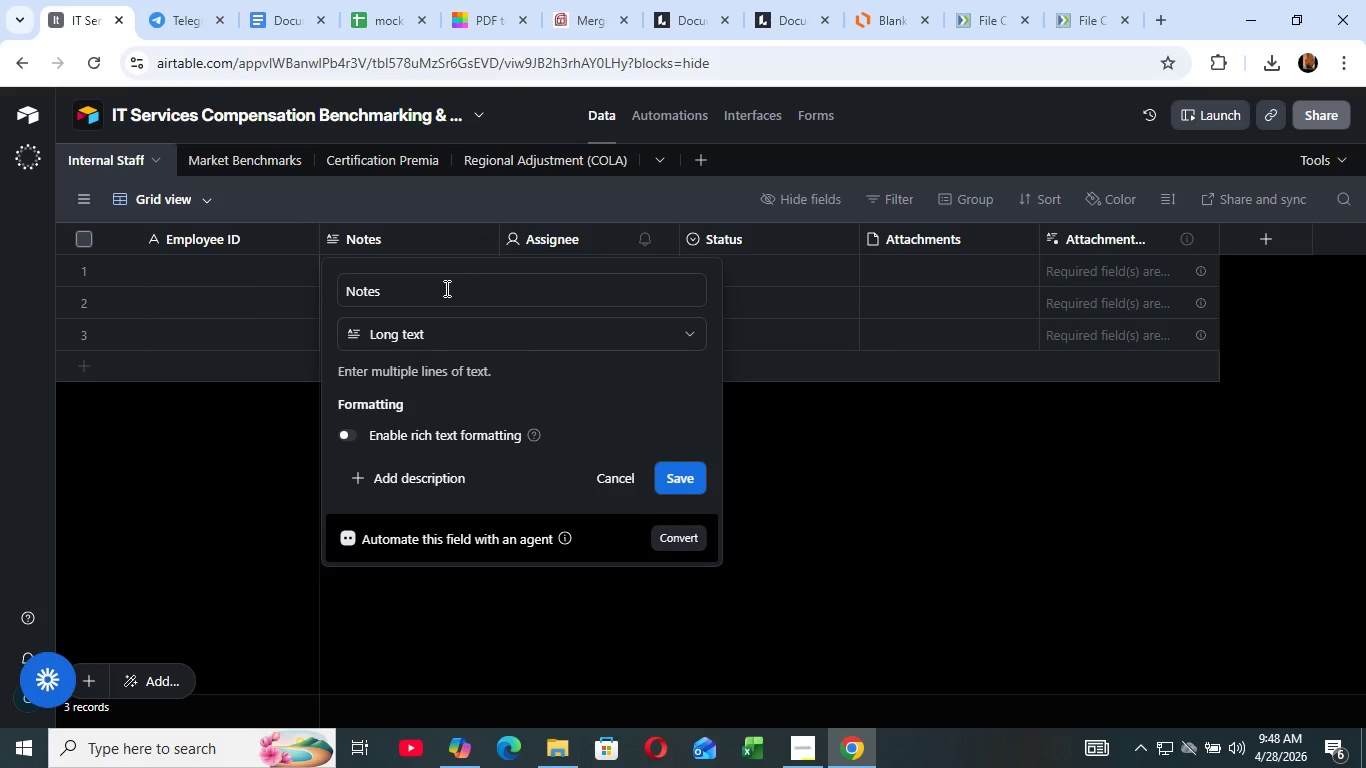 
wait(45.11)
 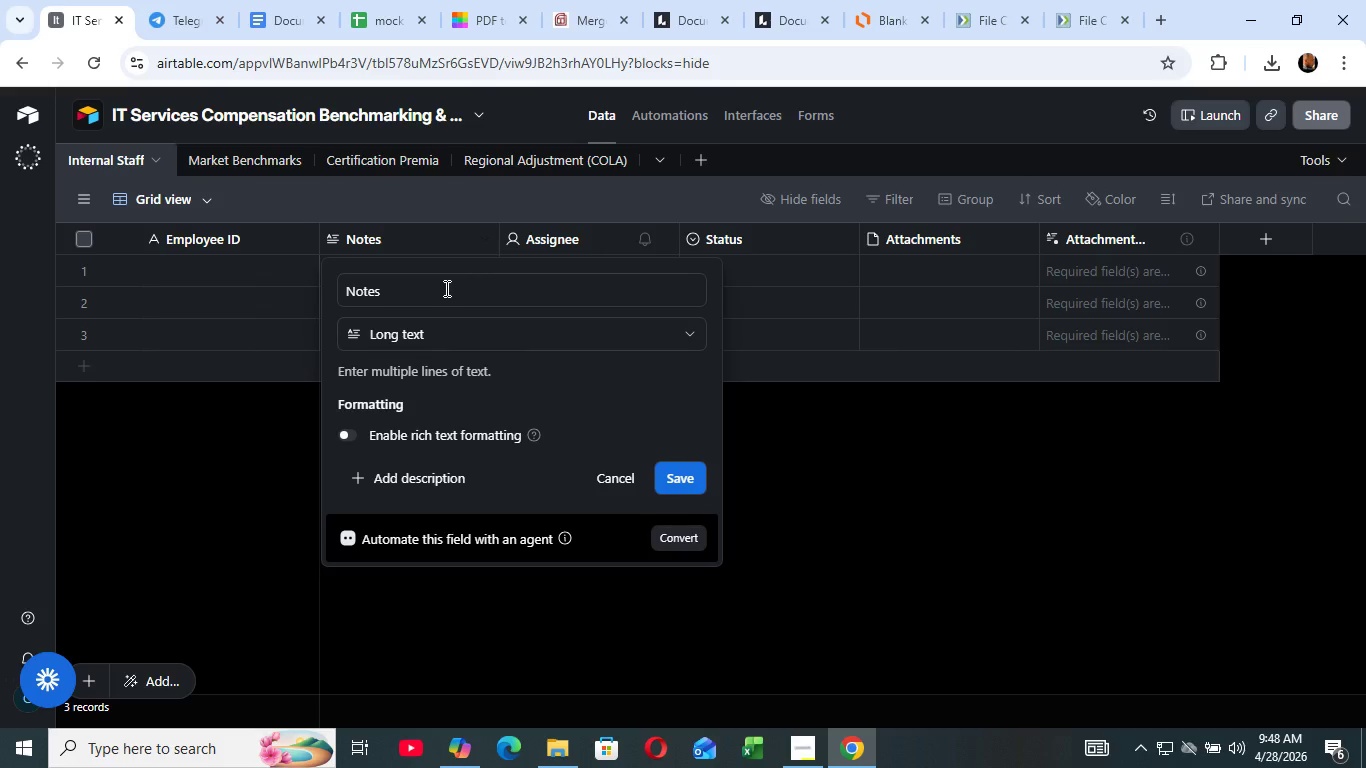 
left_click([445, 288])
 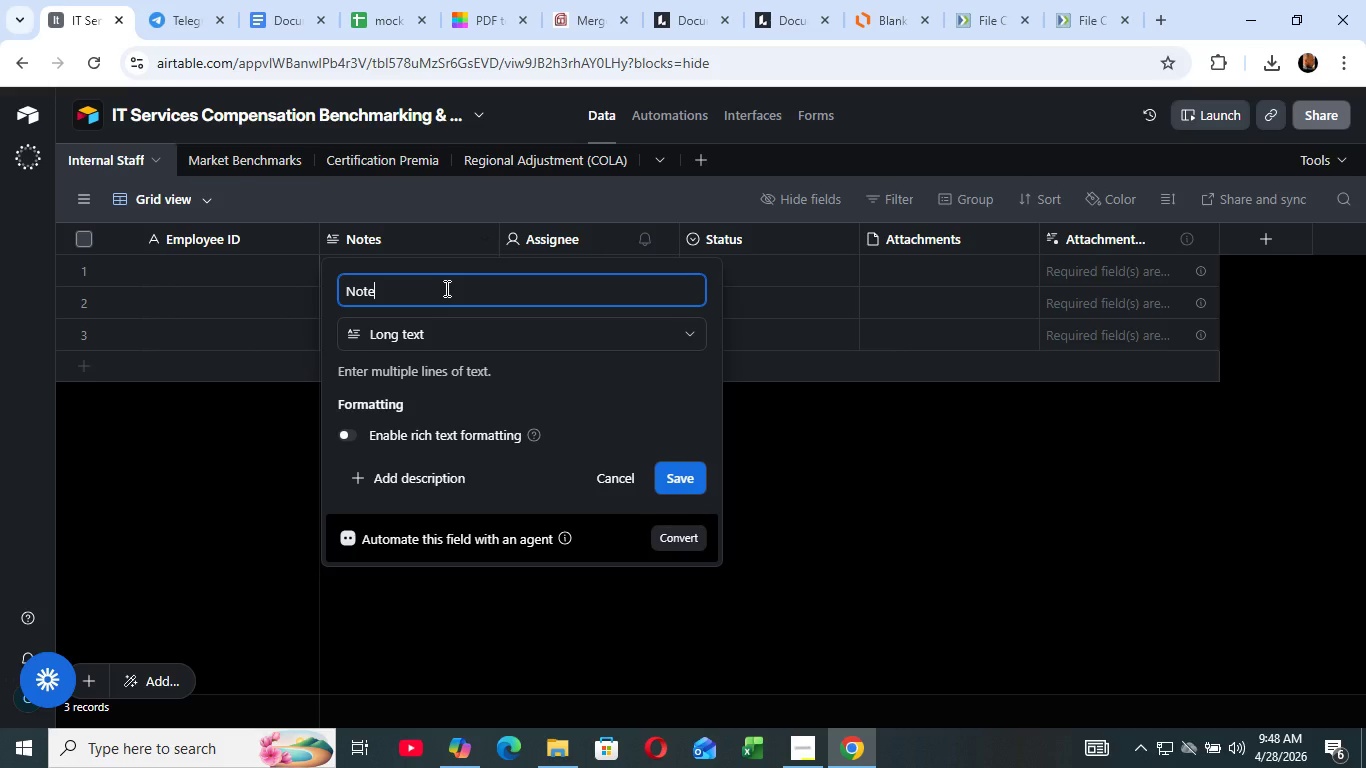 
hold_key(key=Backspace, duration=0.41)
 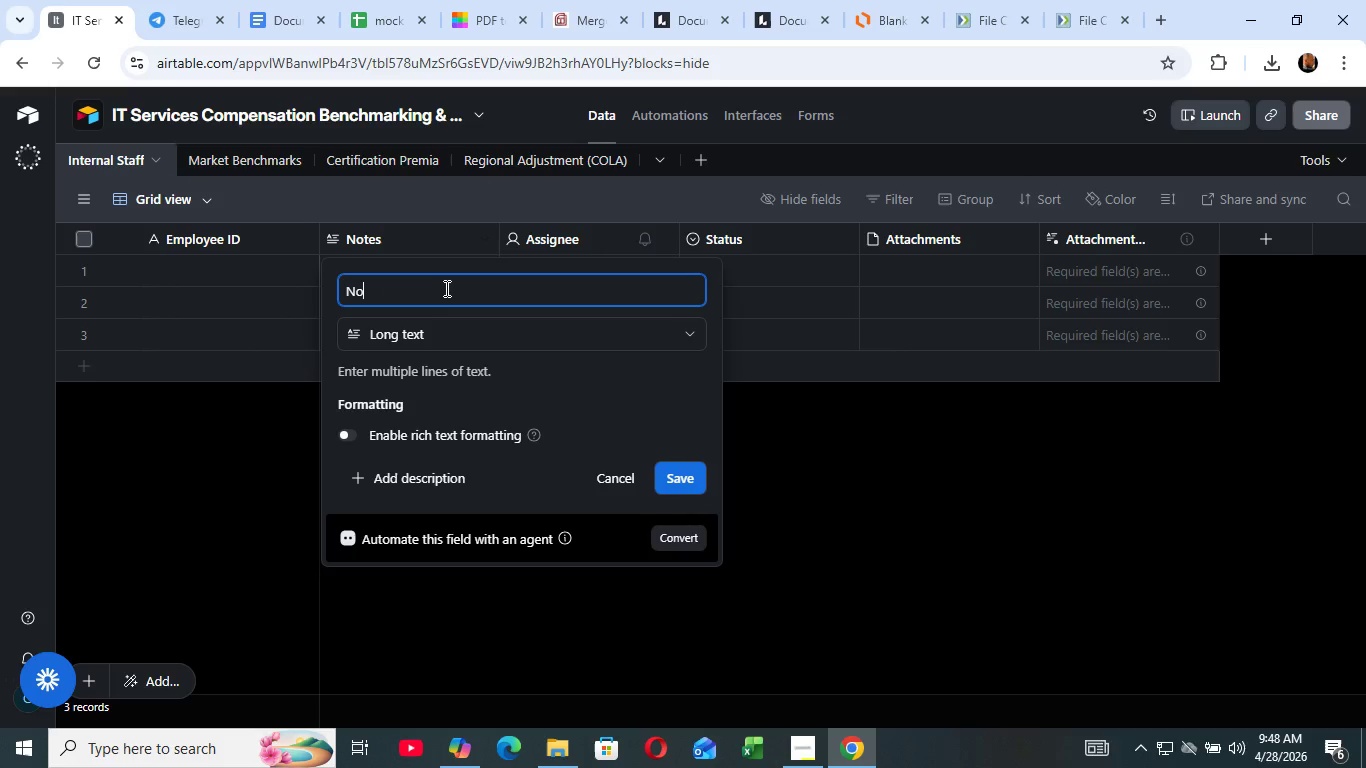 
key(Backspace)
 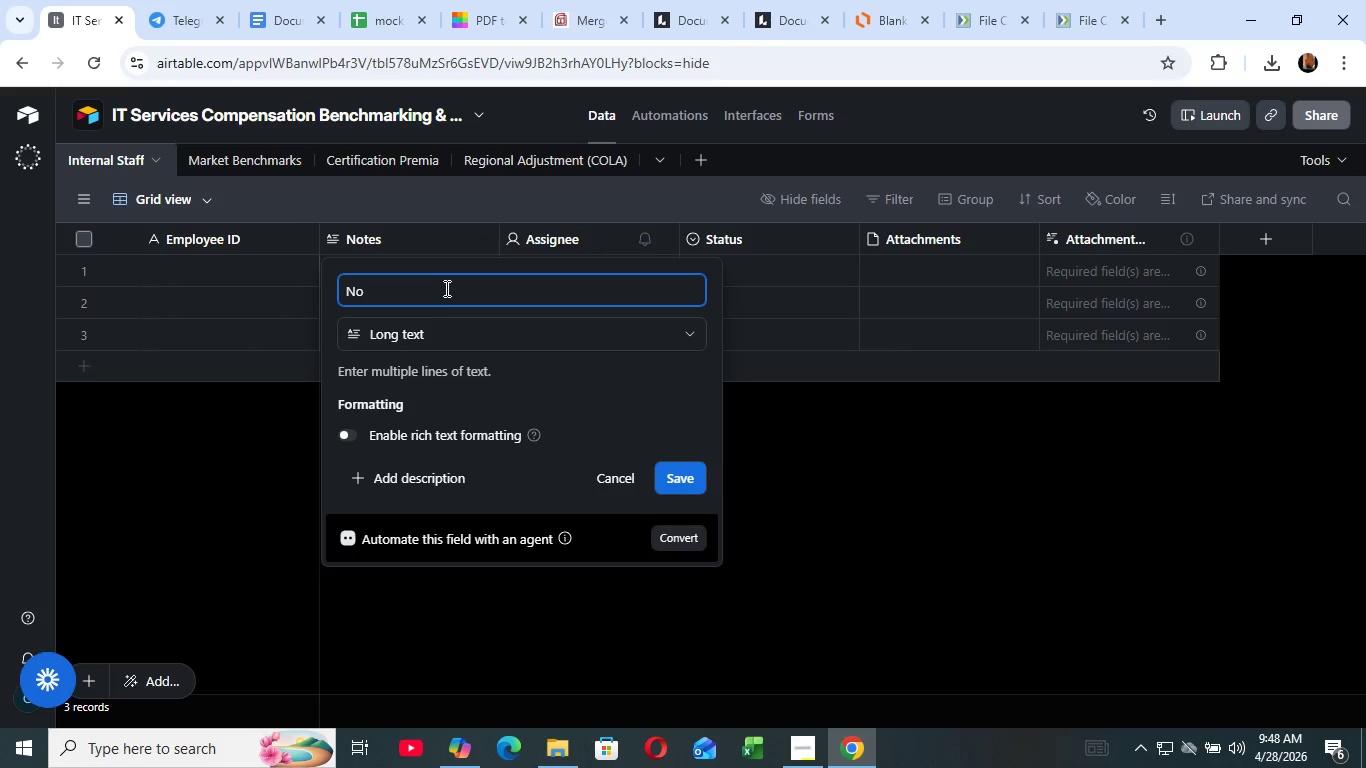 
key(Backspace)
 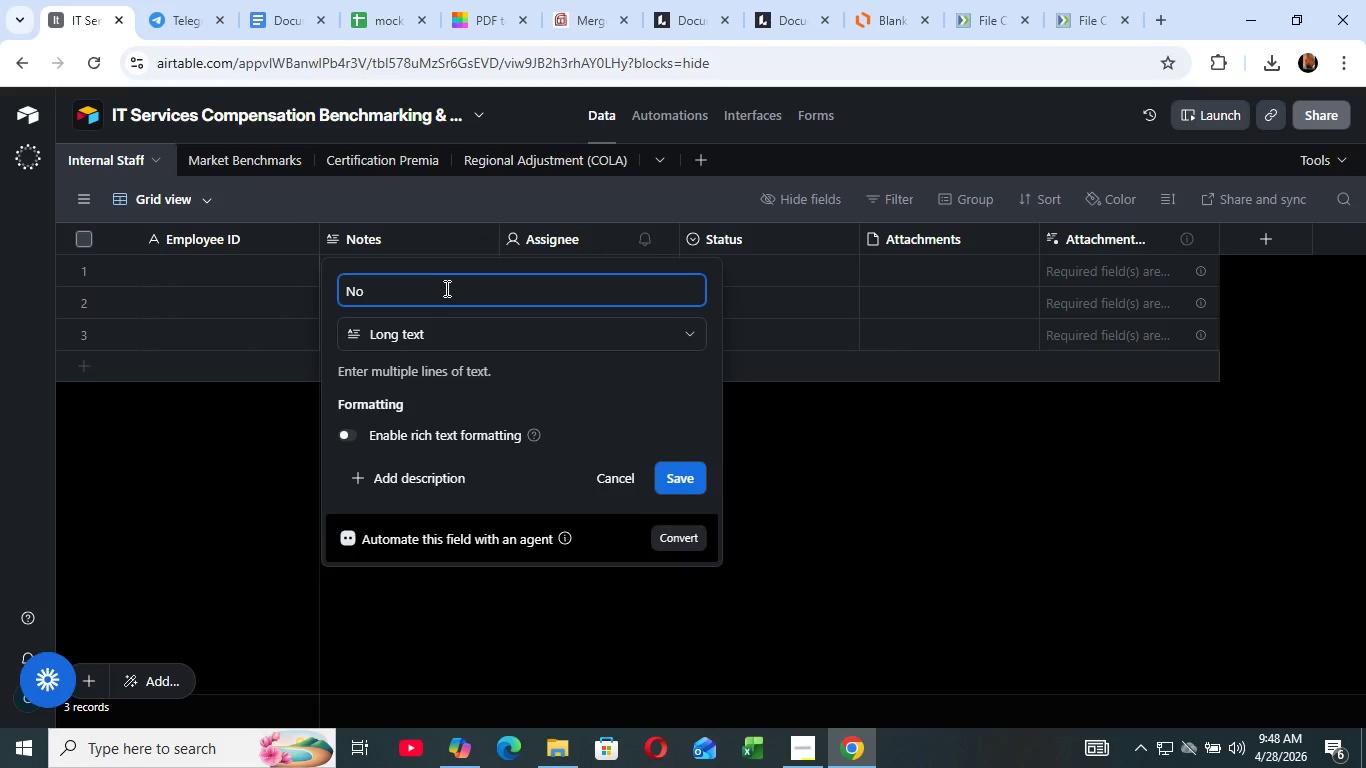 
wait(22.72)
 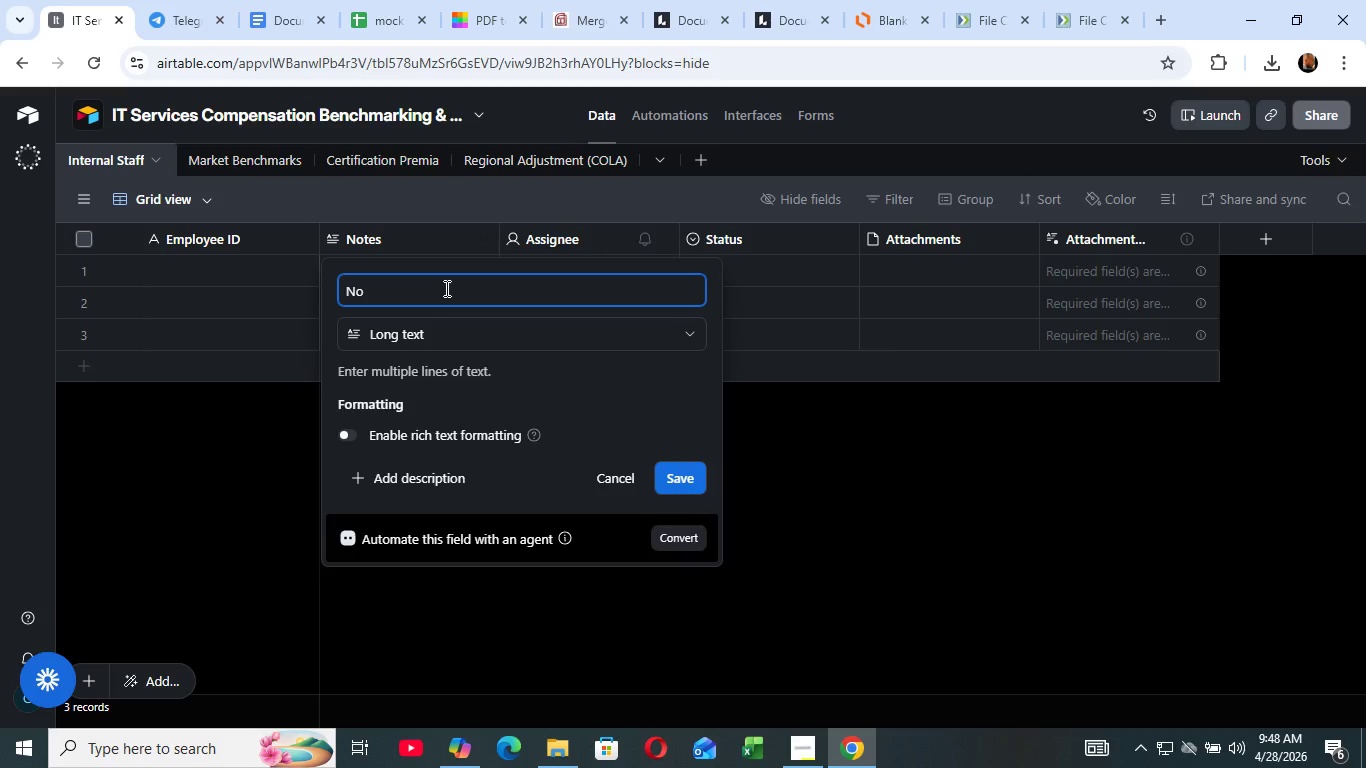 
key(Backspace)
key(Backspace)
key(Backspace)
type(Current Job)
 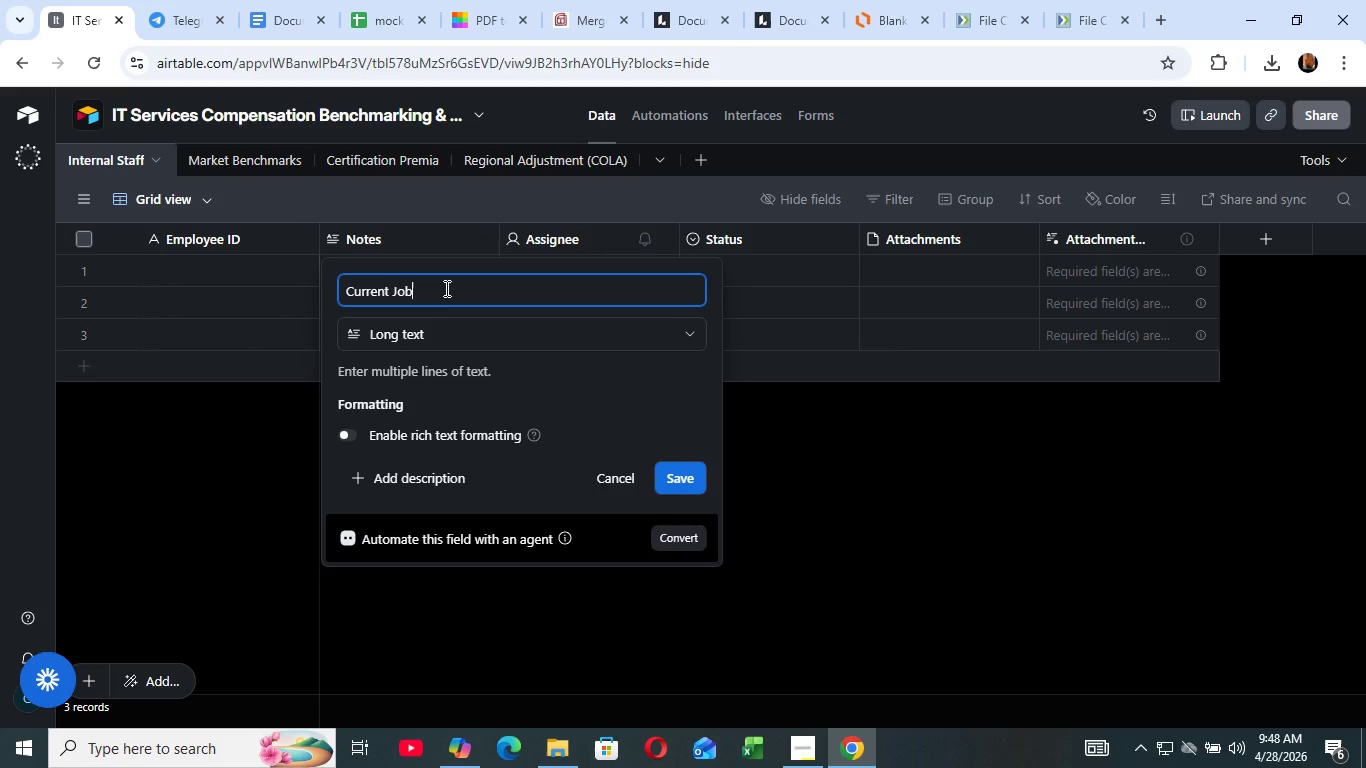 
wait(16.05)
 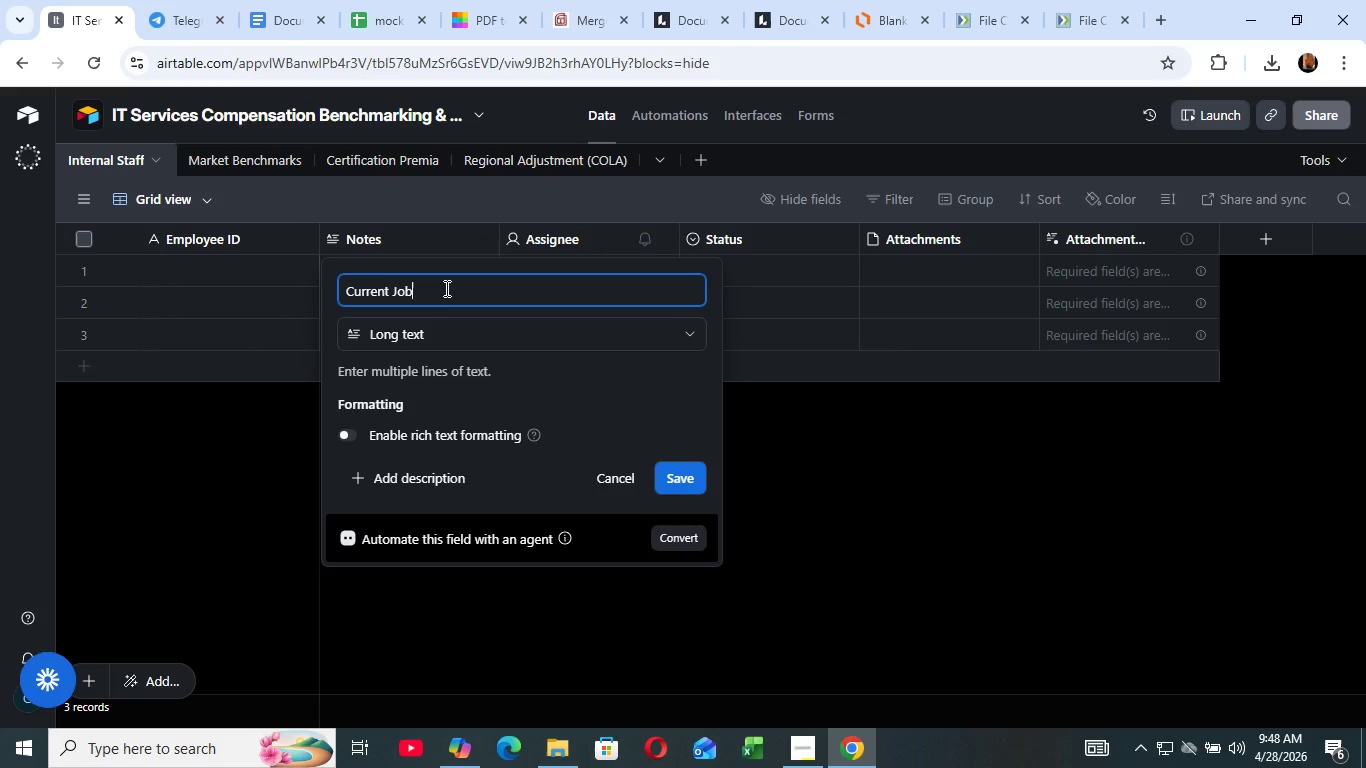 
type( Titlr)
key(Backspace)
type(e)
 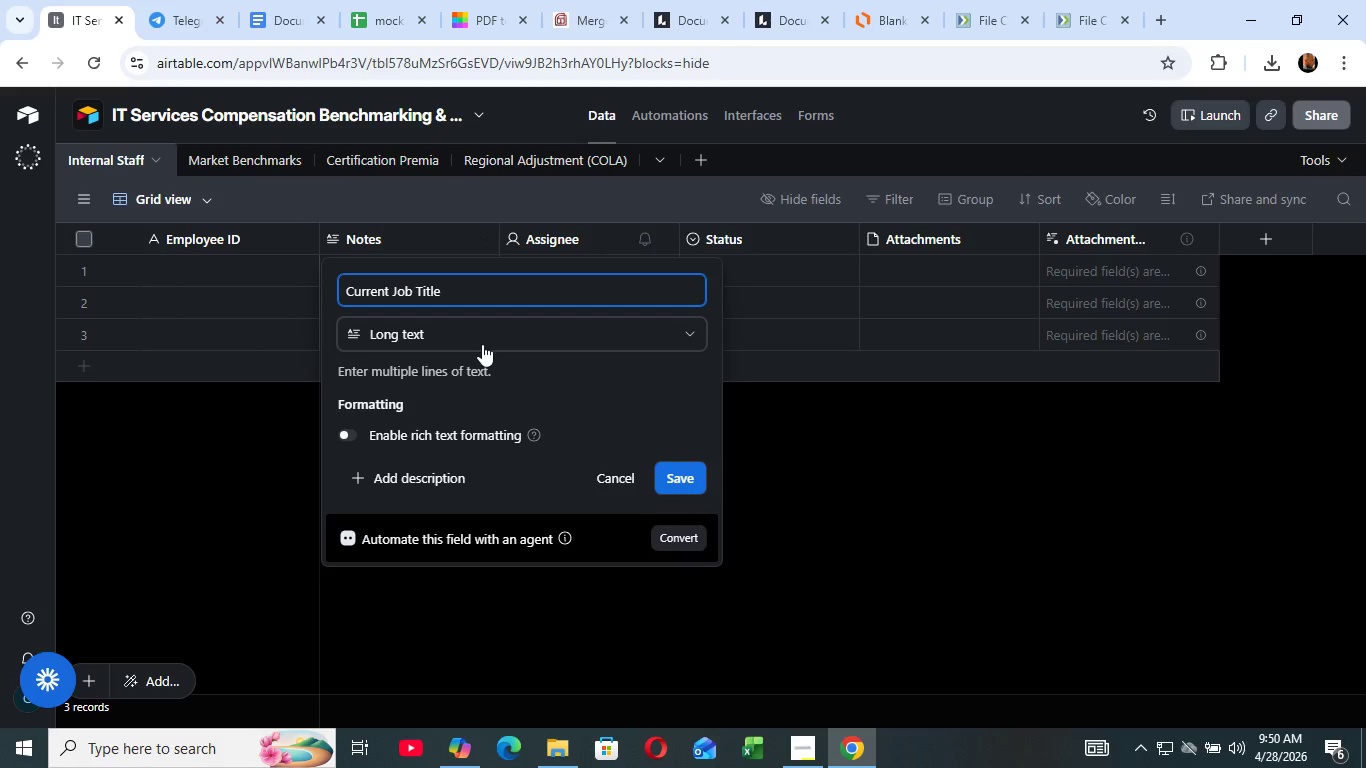 
wait(119.5)
 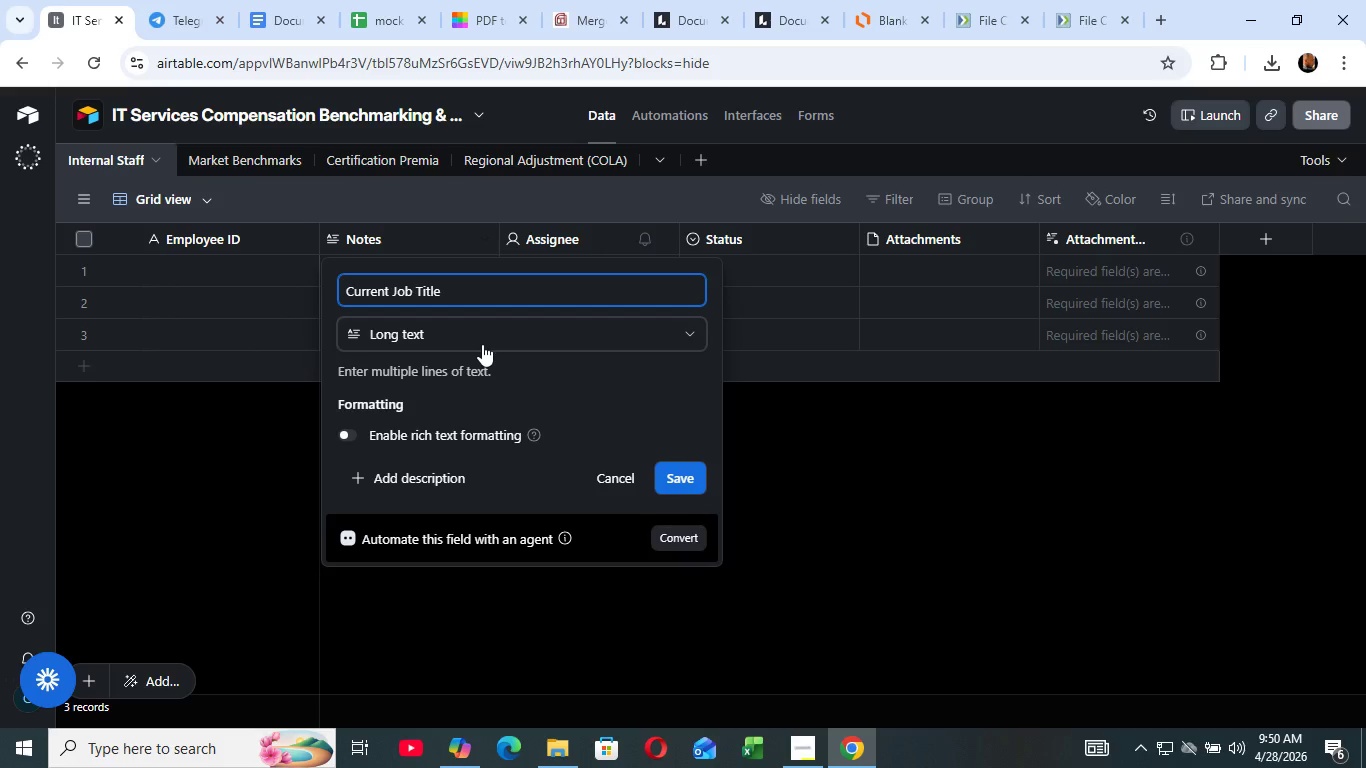 
left_click([482, 344])
 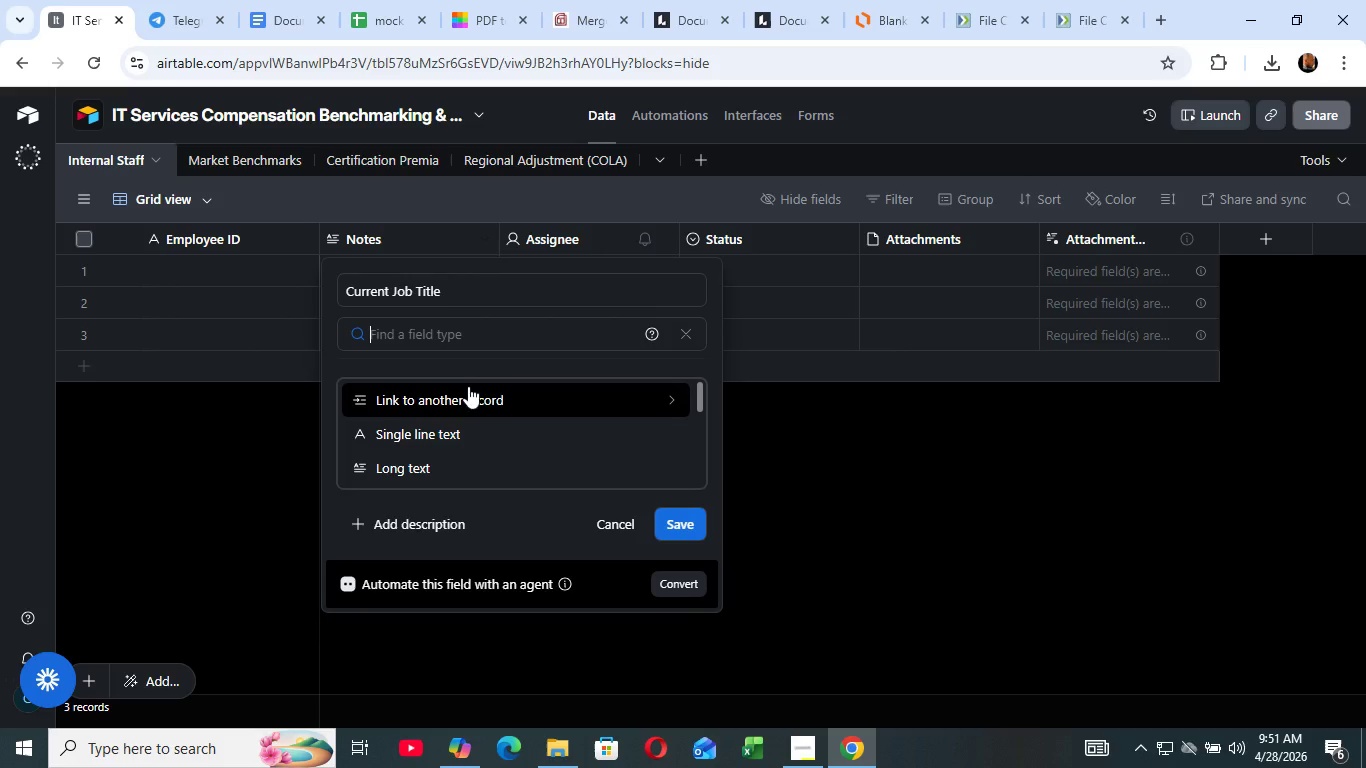 
wait(5.75)
 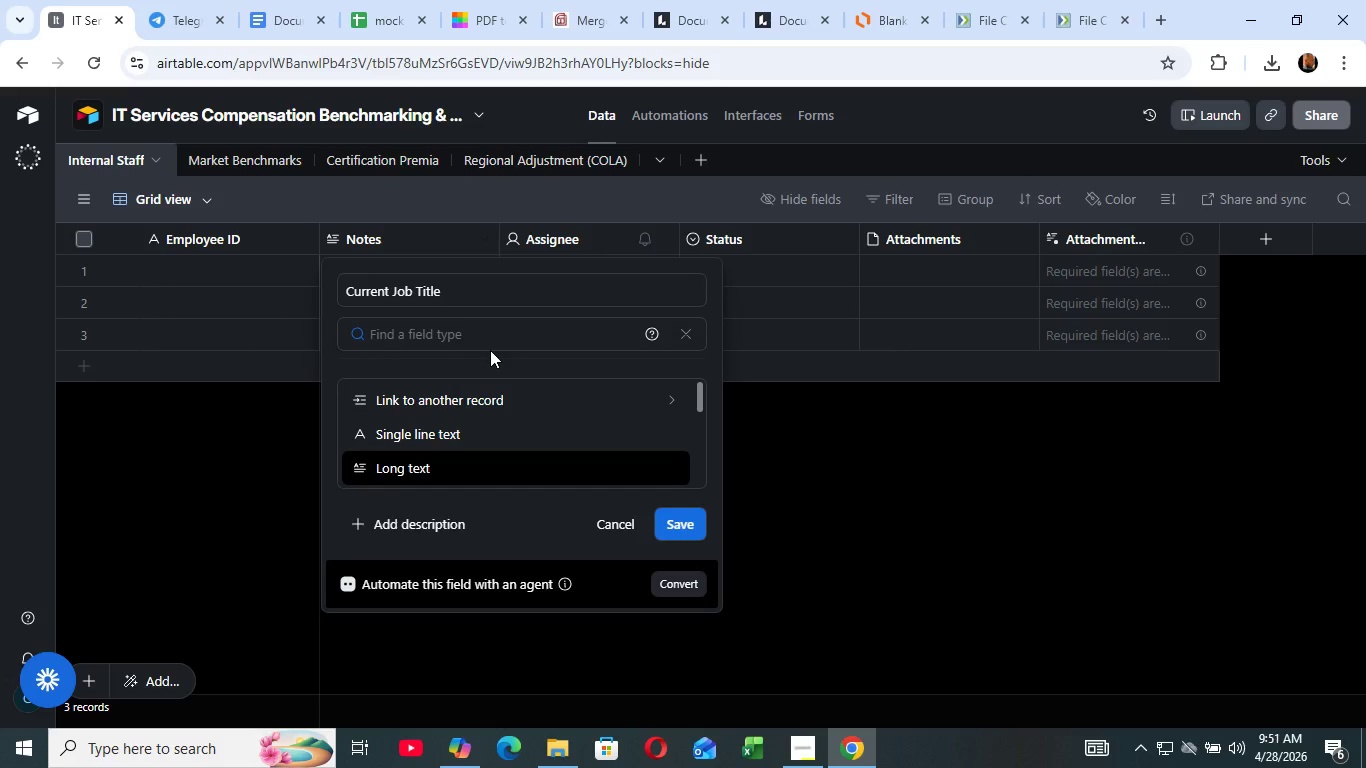 
left_click([460, 400])
 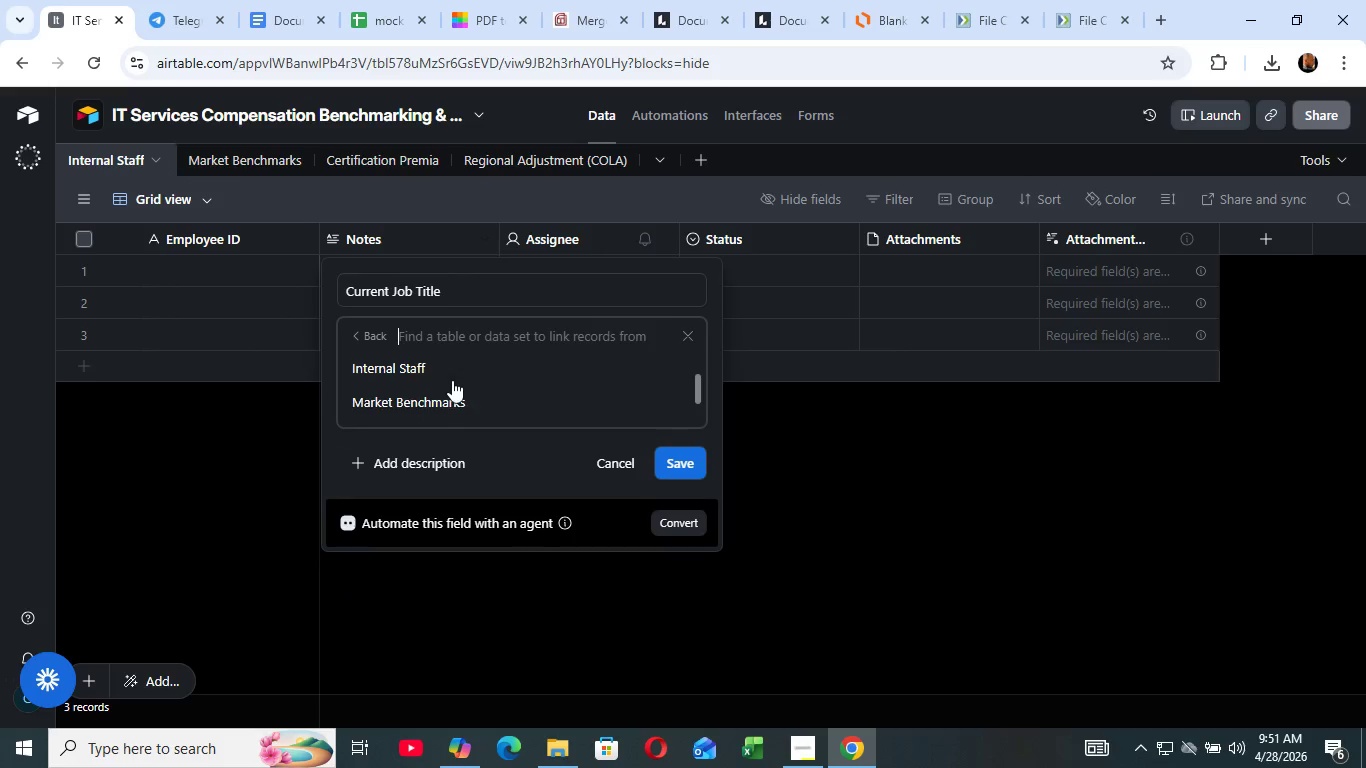 
scroll: coordinate [452, 380], scroll_direction: down, amount: 1.0
 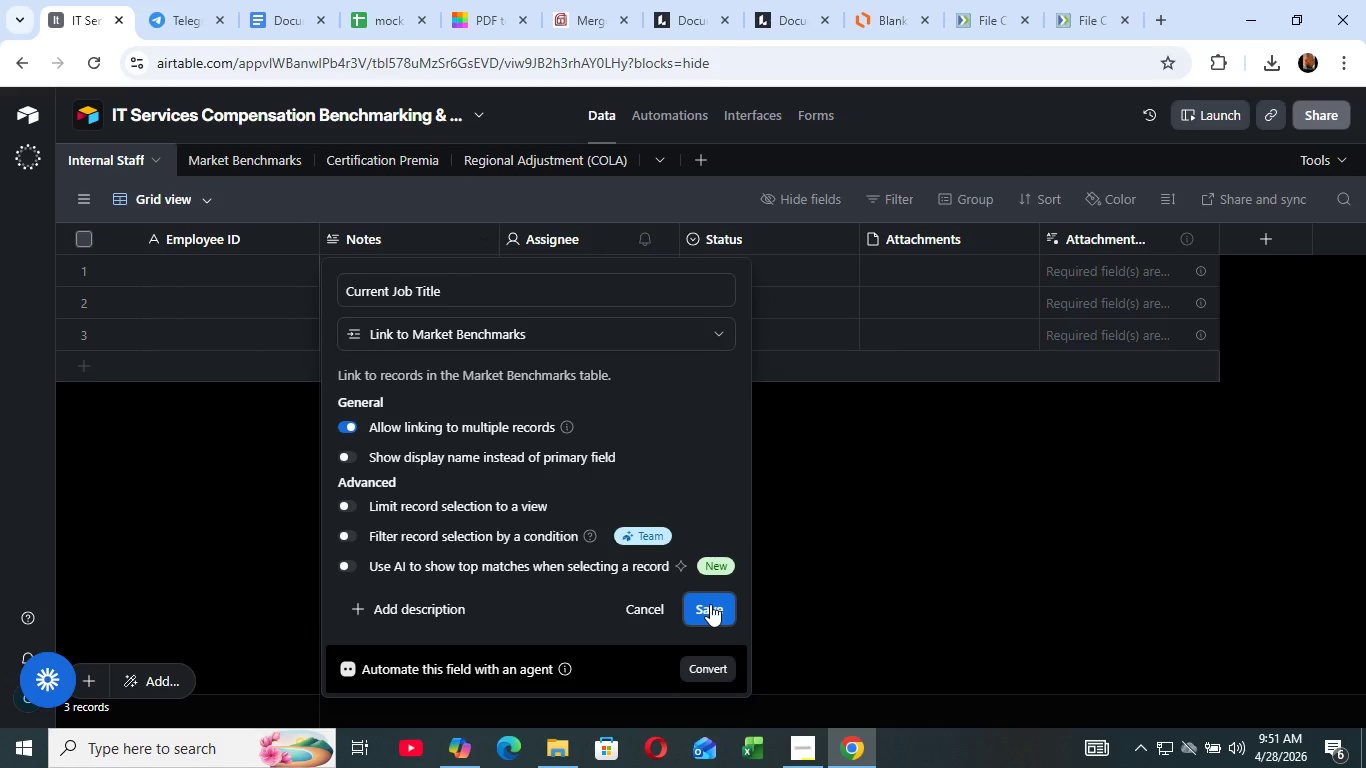 
left_click([710, 606])
 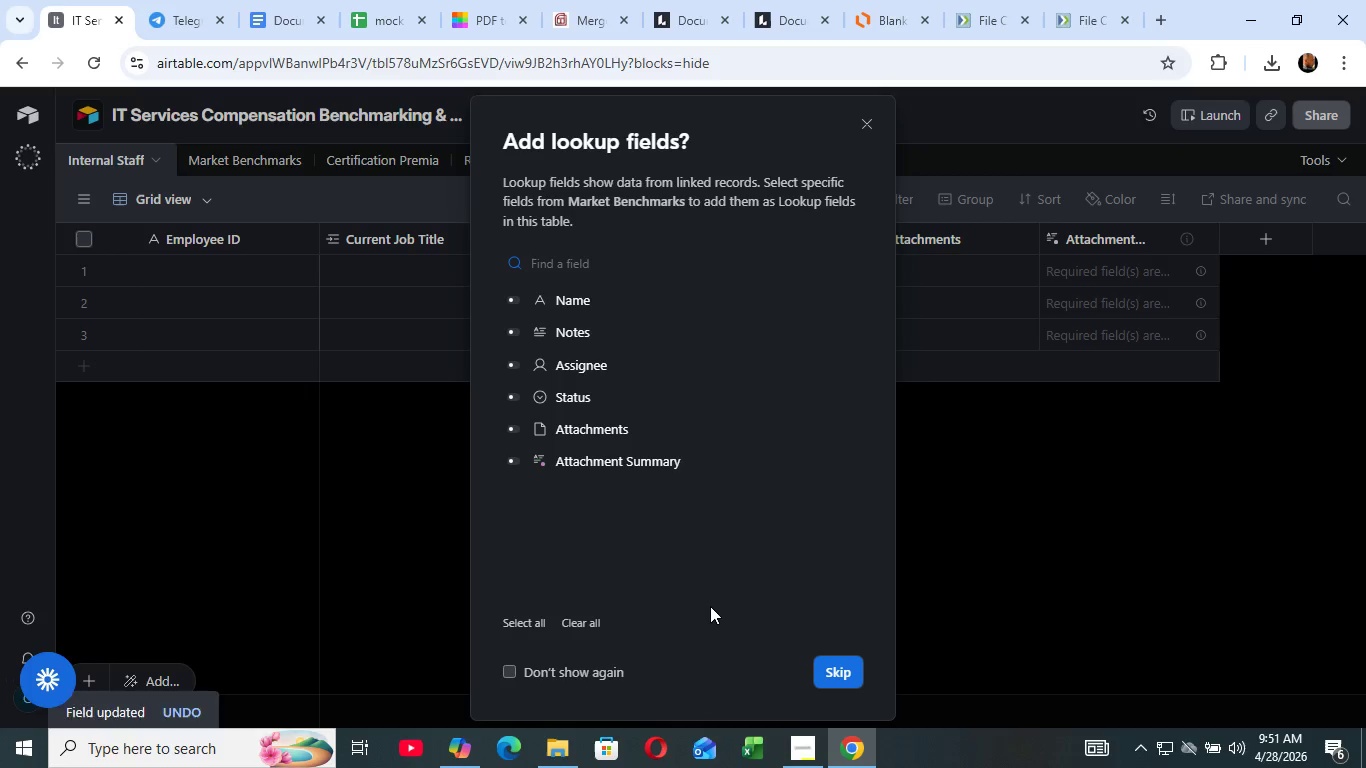 
wait(14.0)
 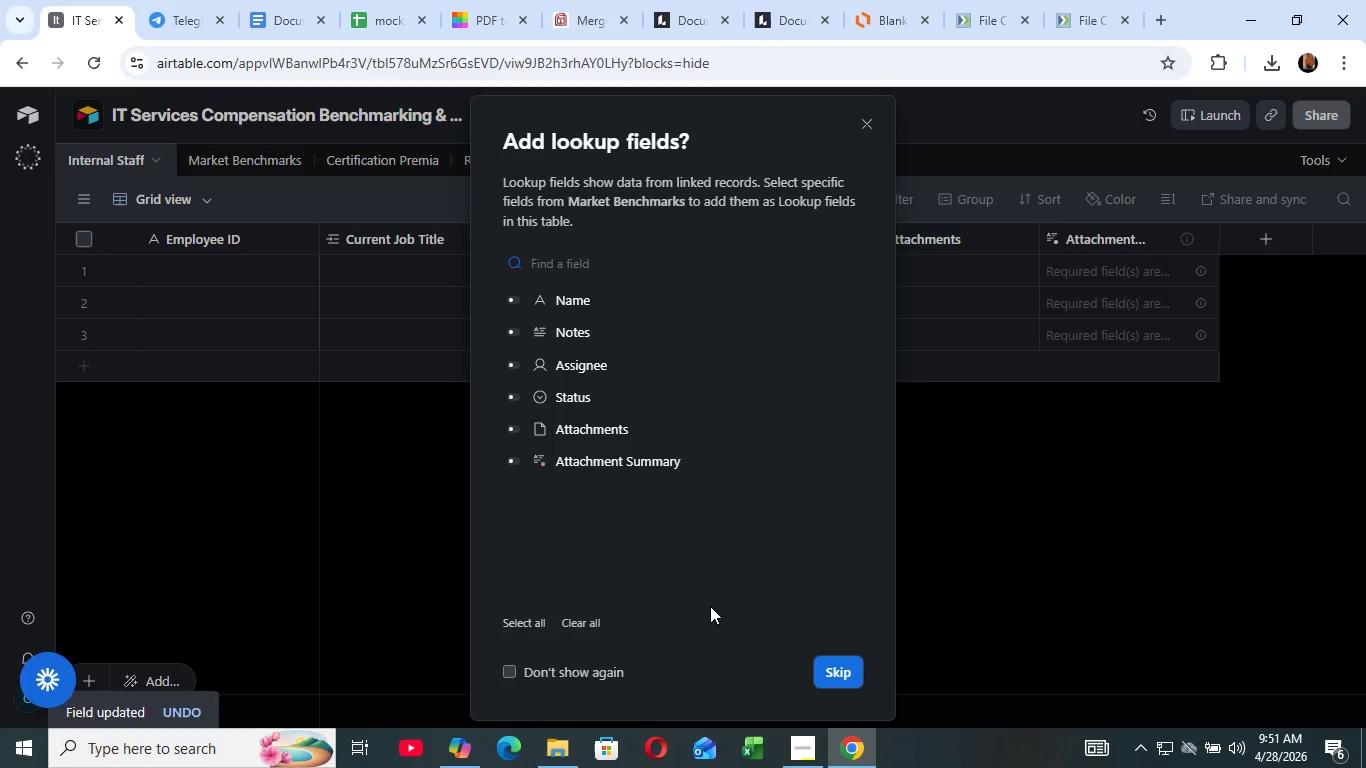 
left_click([839, 683])
 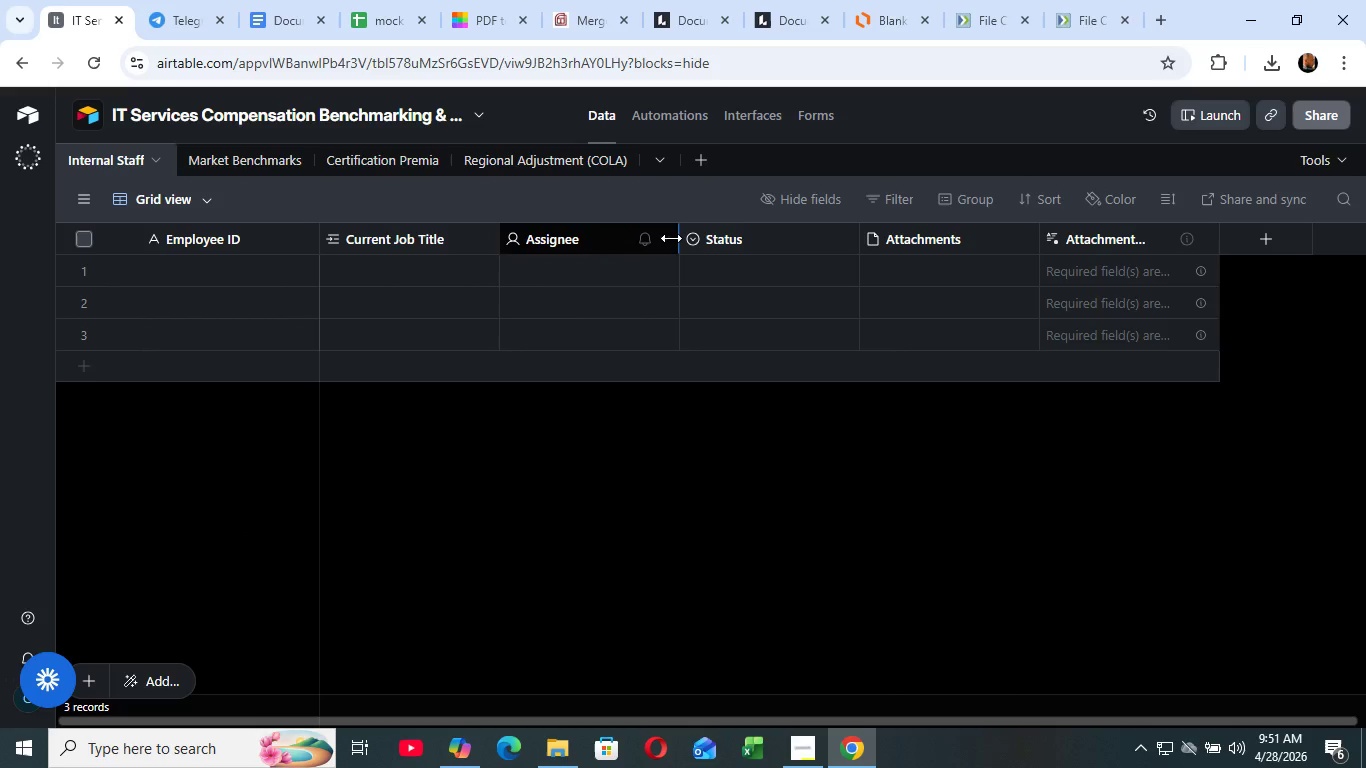 
wait(6.11)
 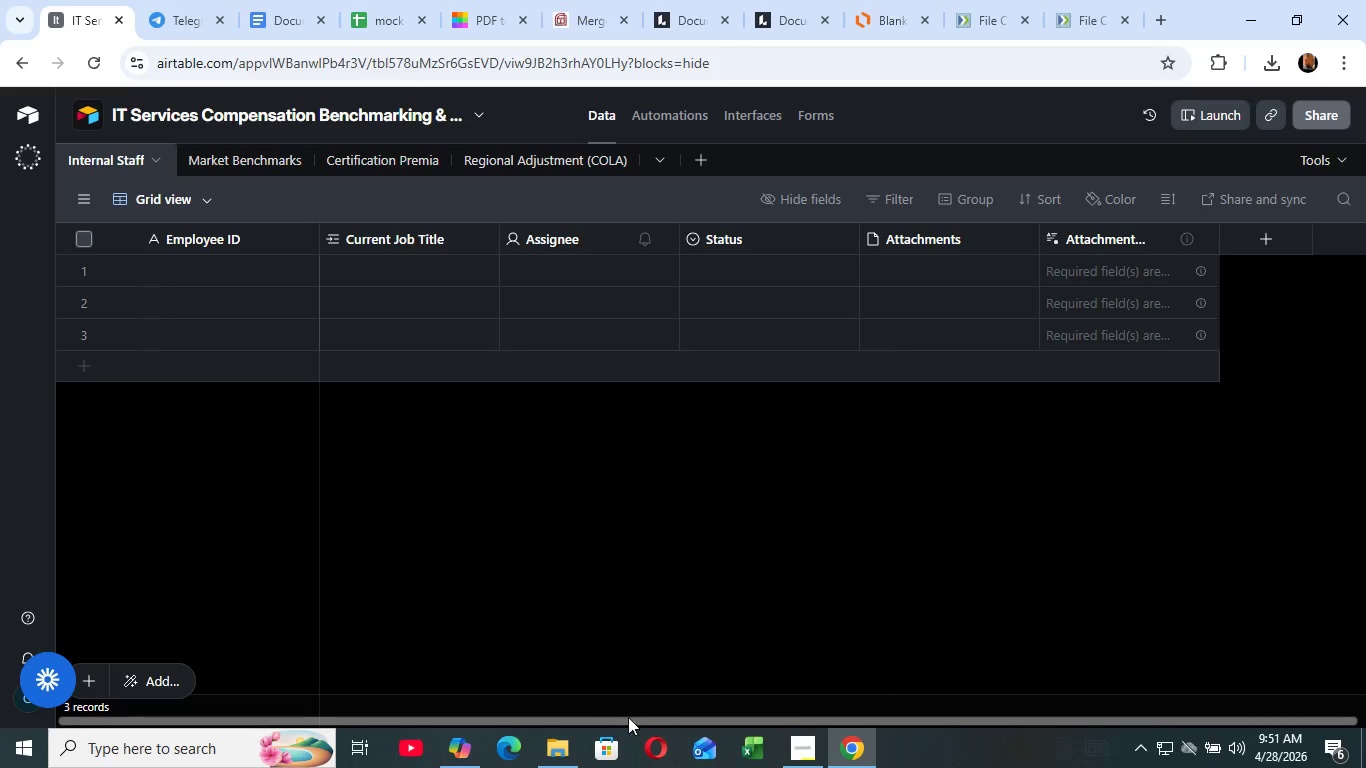 
left_click([670, 238])
 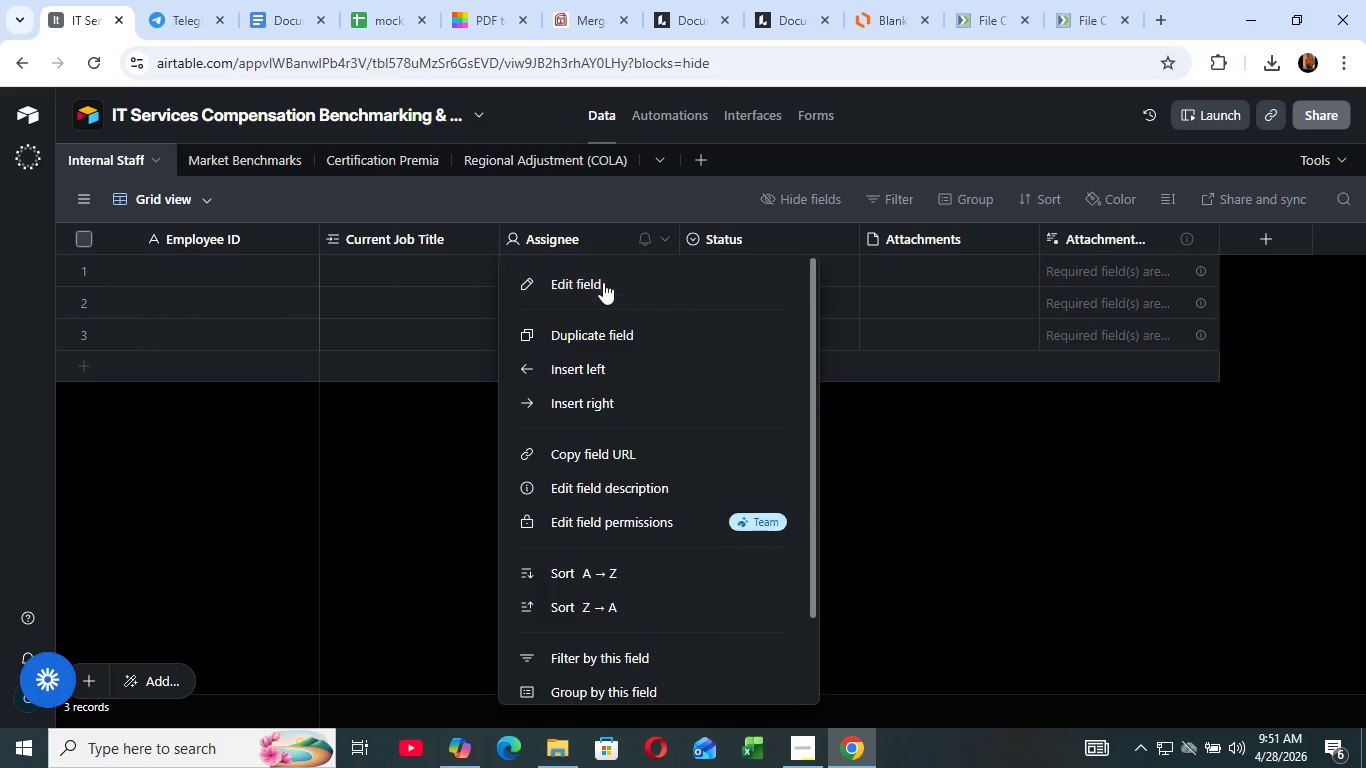 
left_click([603, 282])
 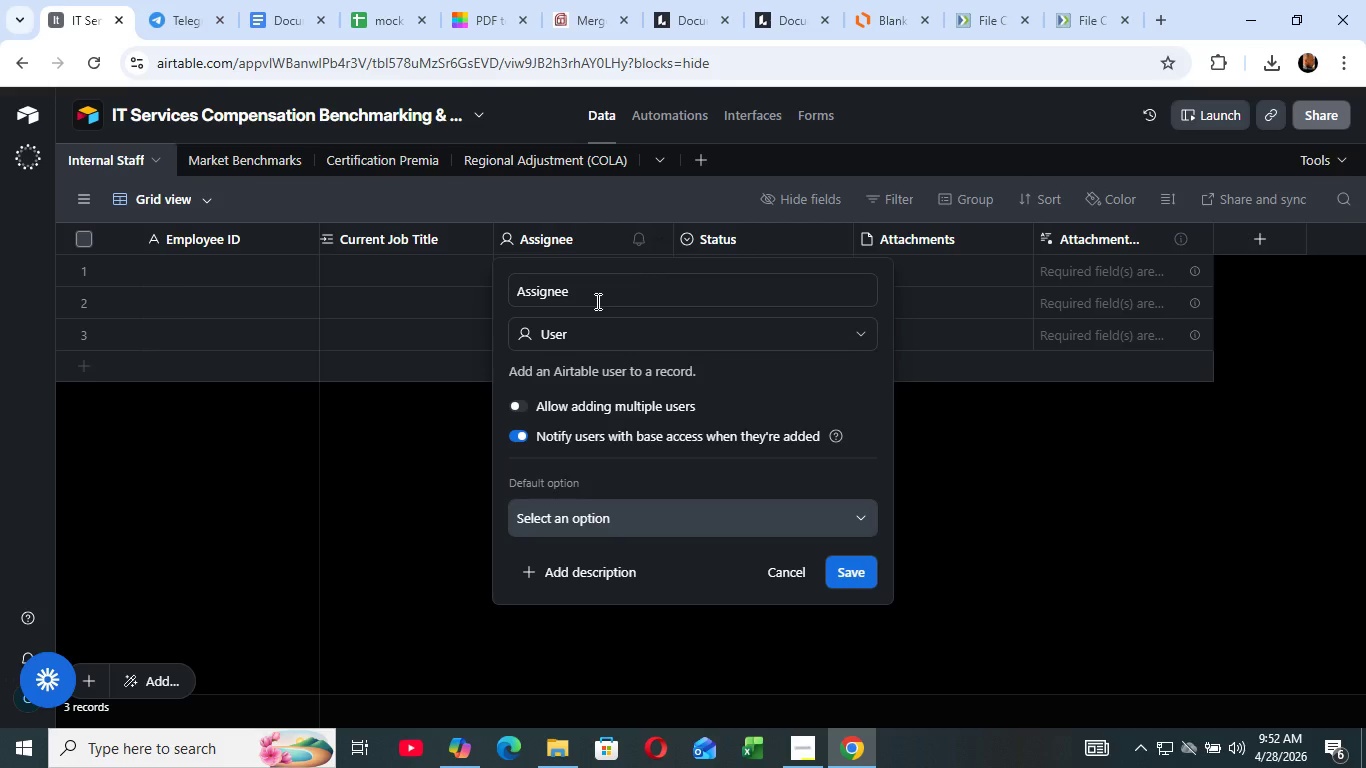 
wait(38.56)
 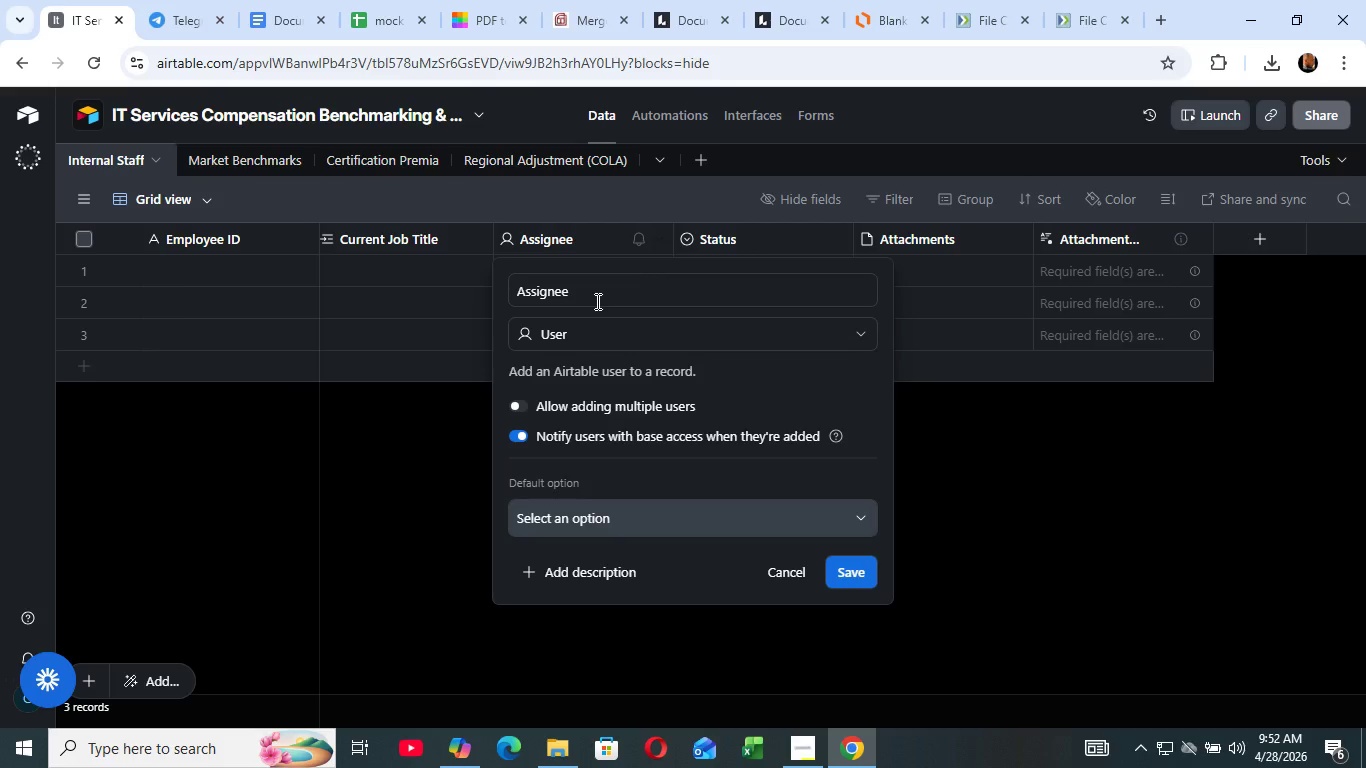 
left_click([656, 303])
 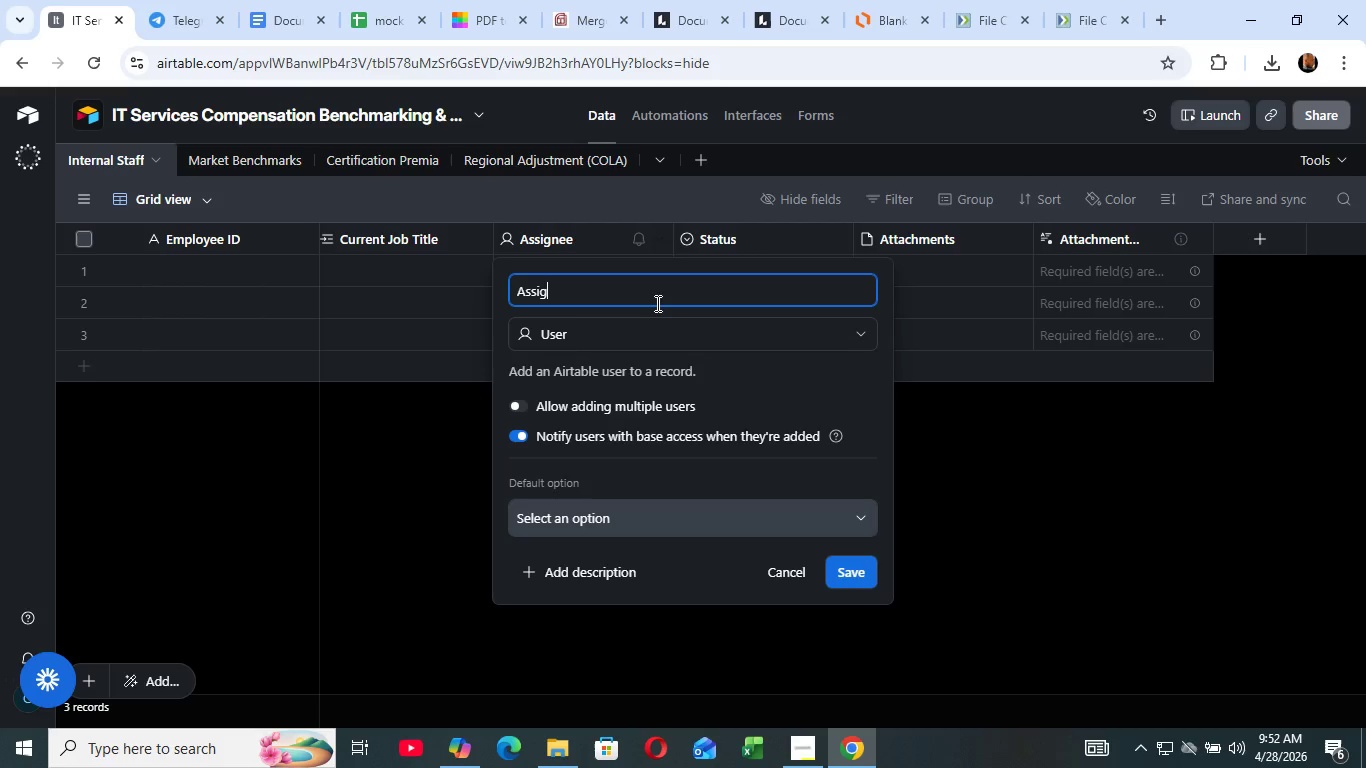 
key(Backspace)
 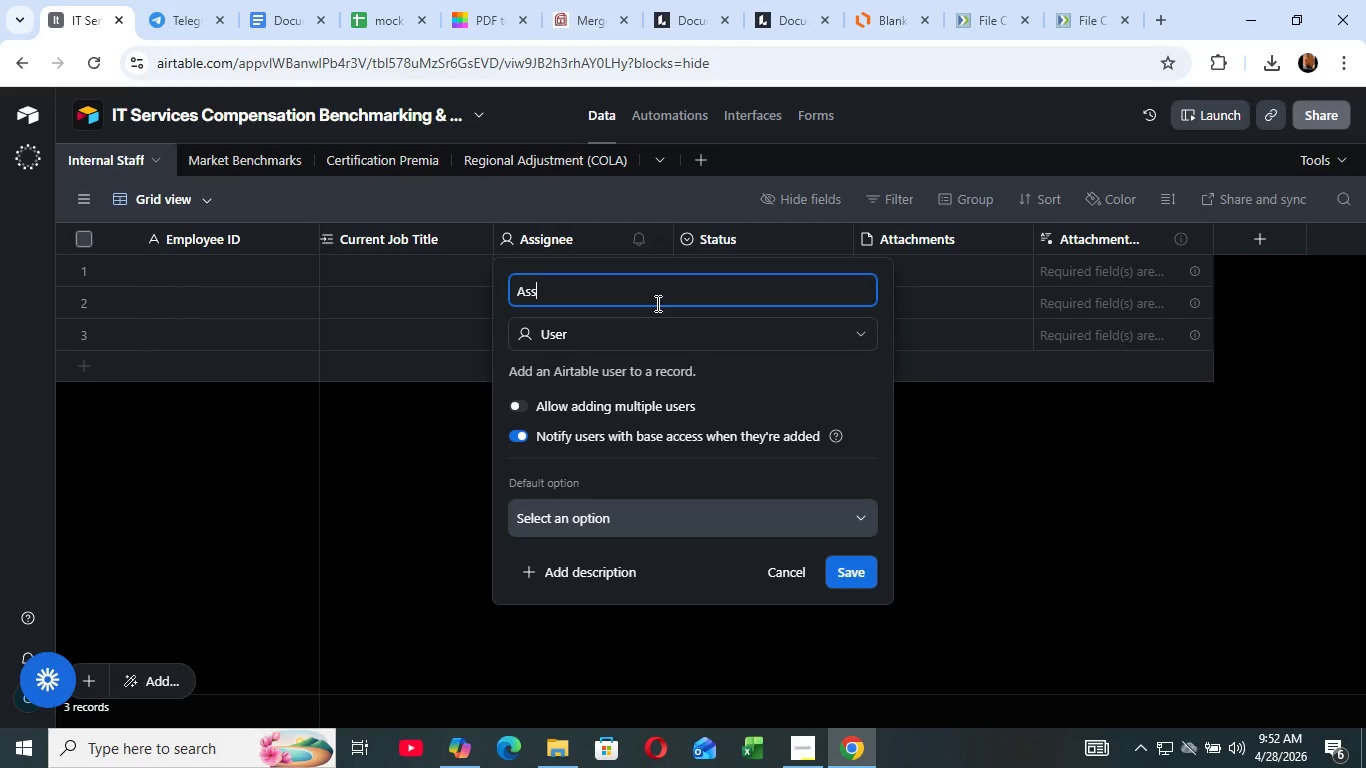 
key(Backspace)
 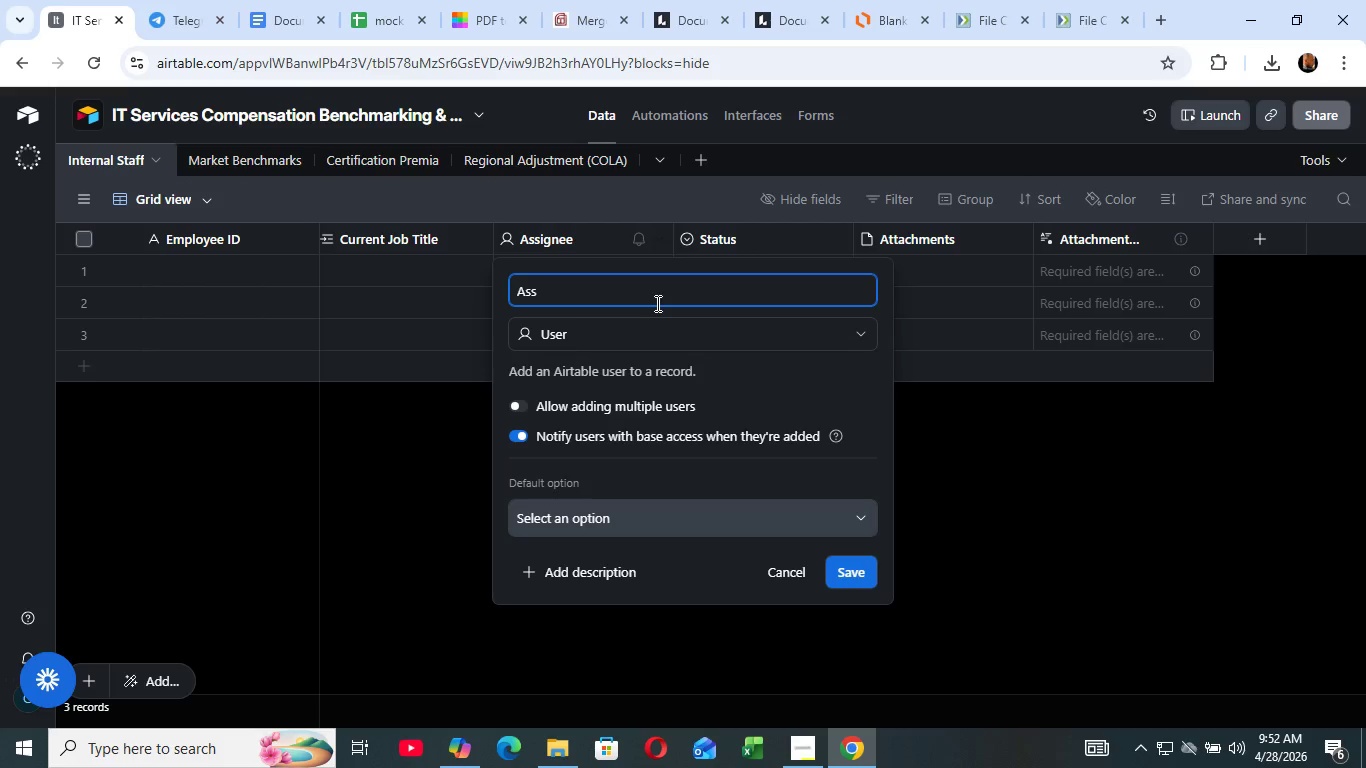 
key(Backspace)
 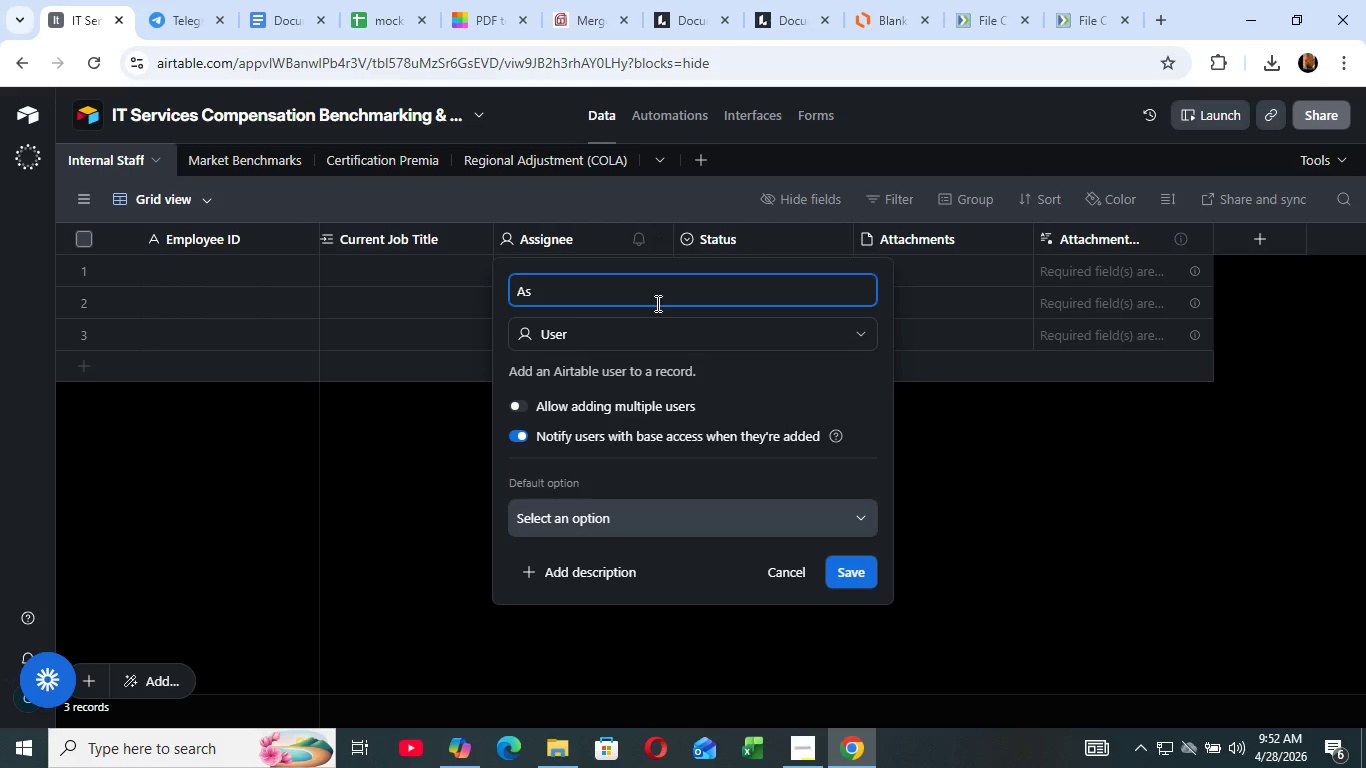 
key(Backspace)
 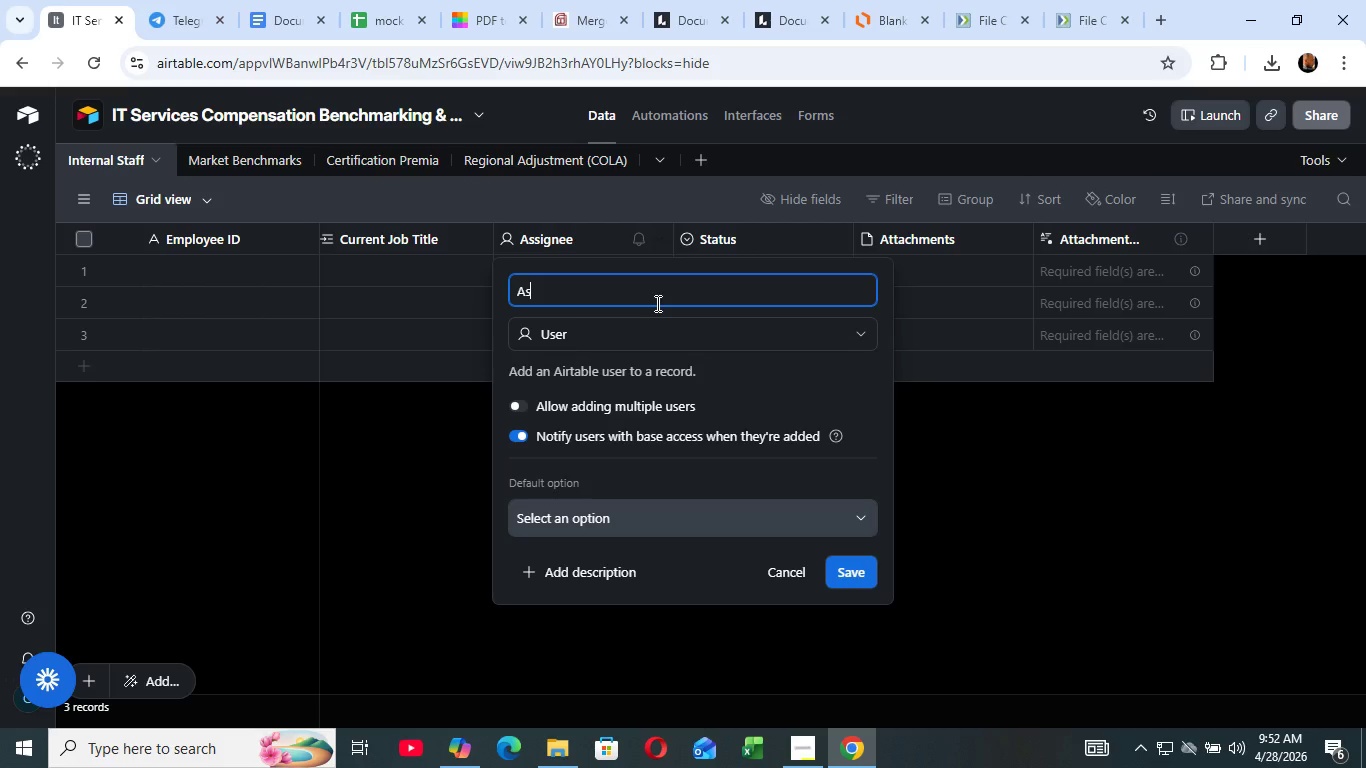 
key(Backspace)
 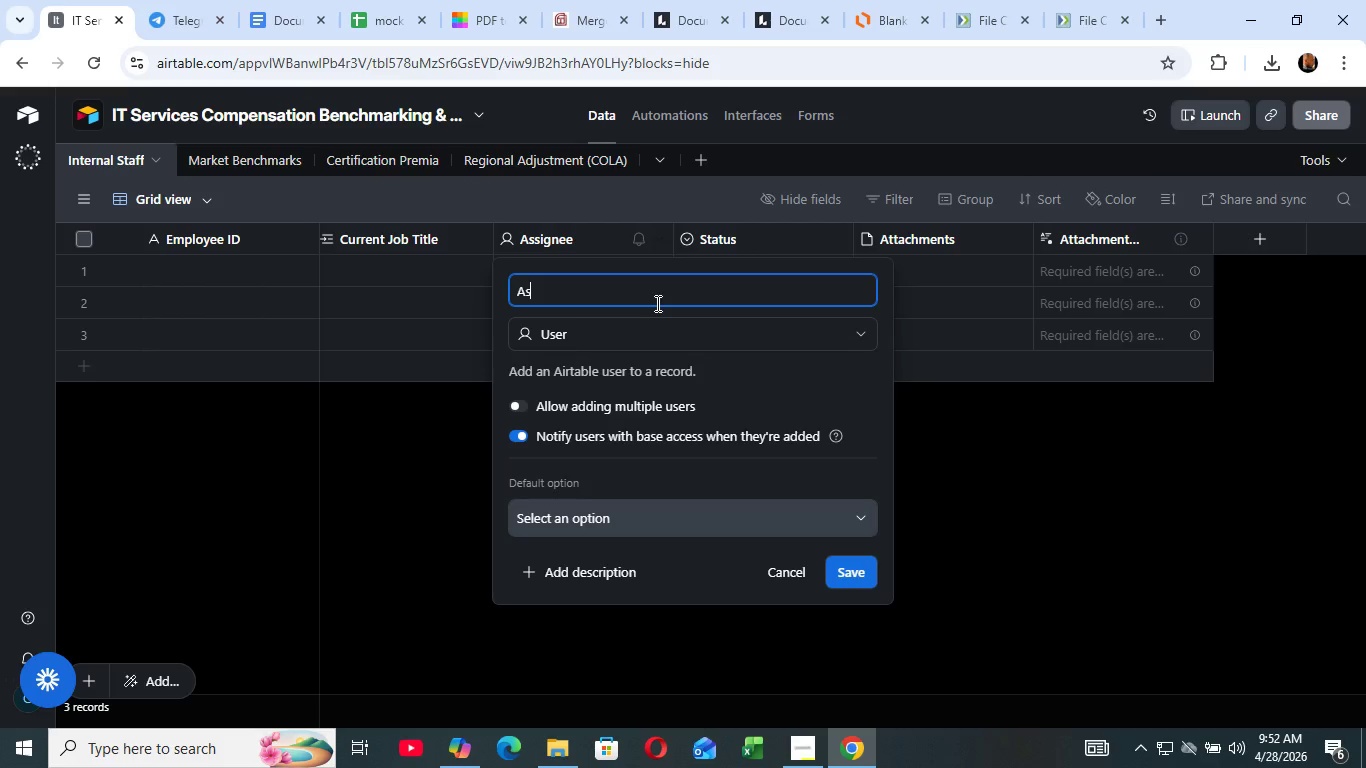 
key(Backspace)
 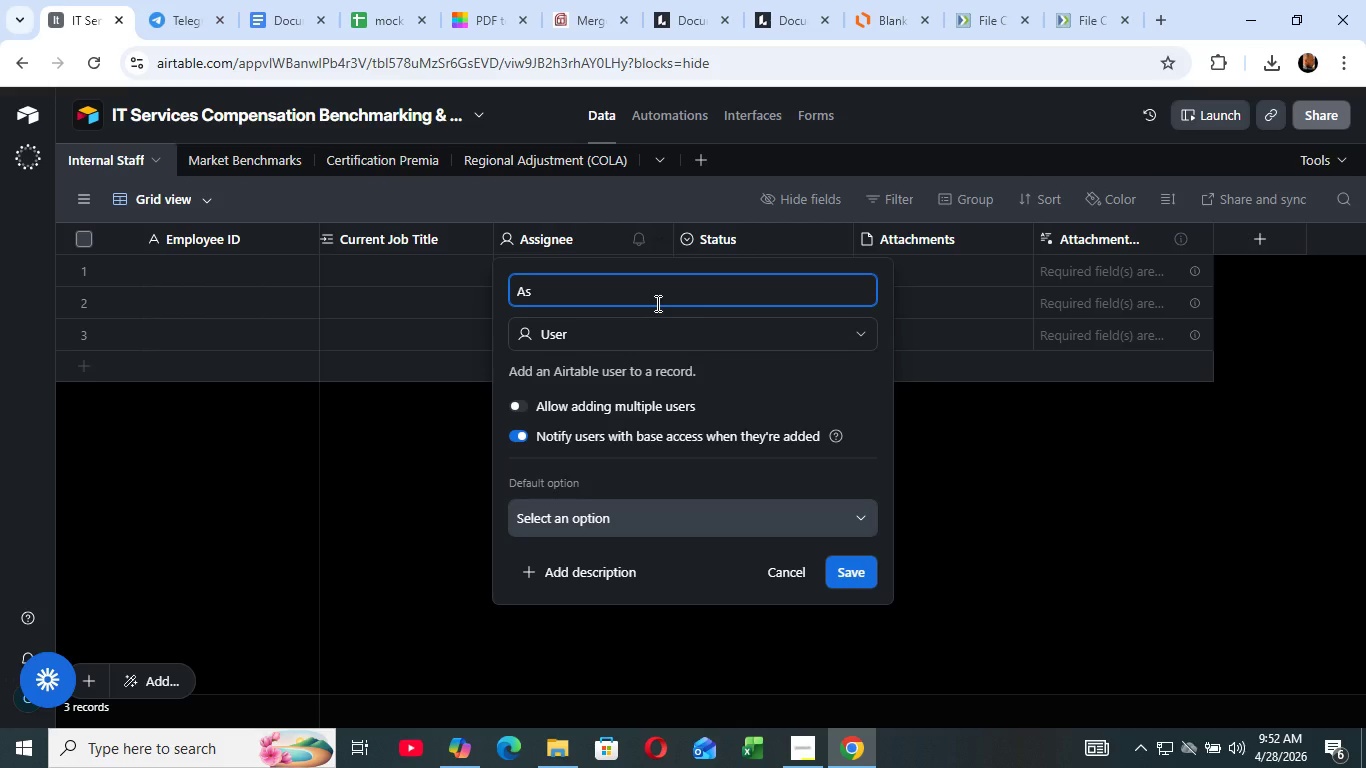 
wait(36.17)
 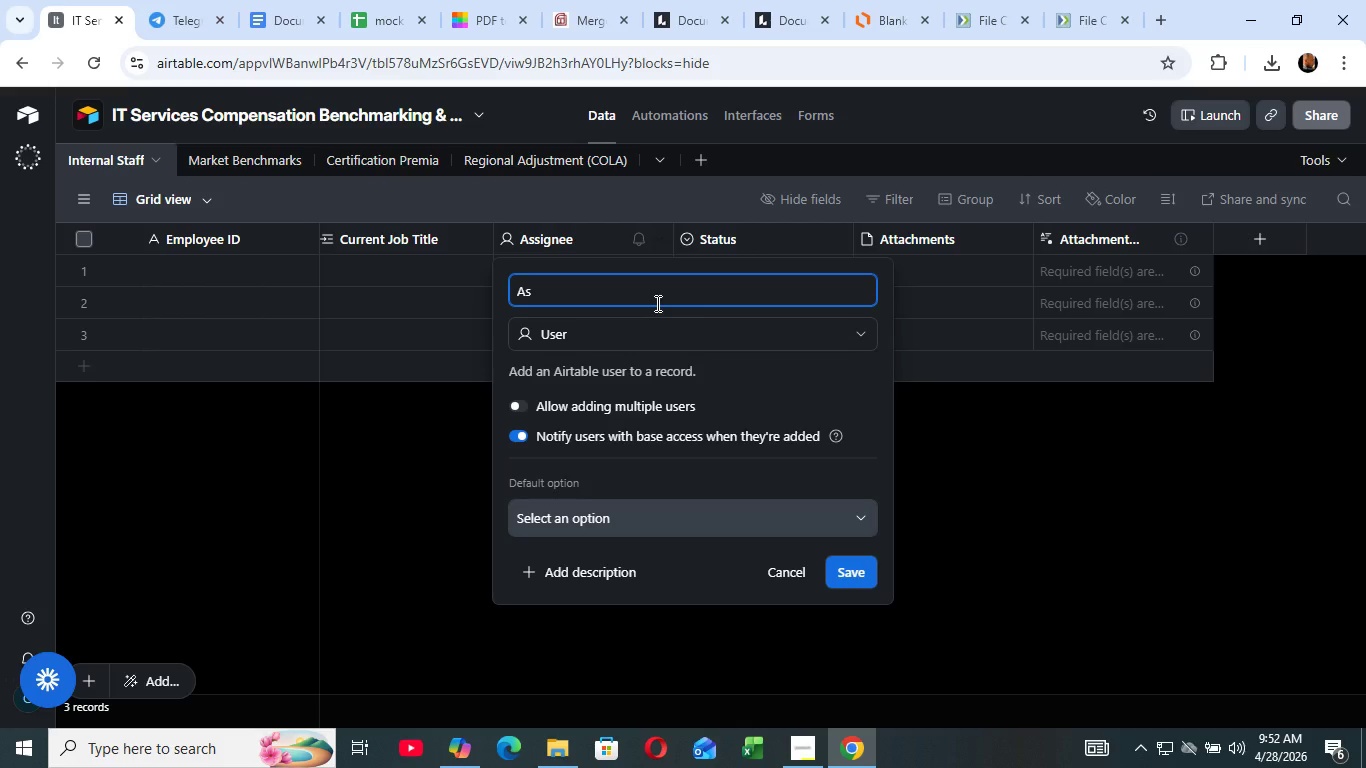 
key(Backspace)
 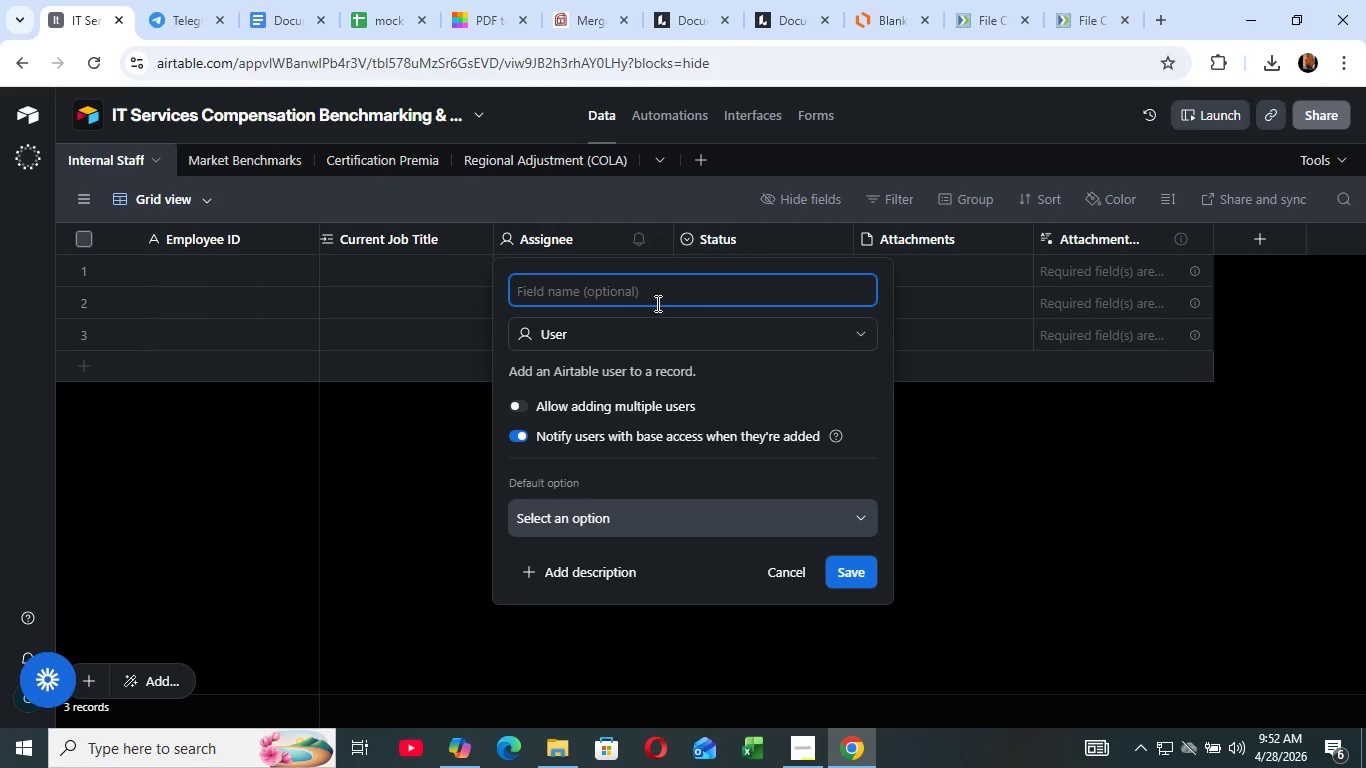 
key(Backspace)
 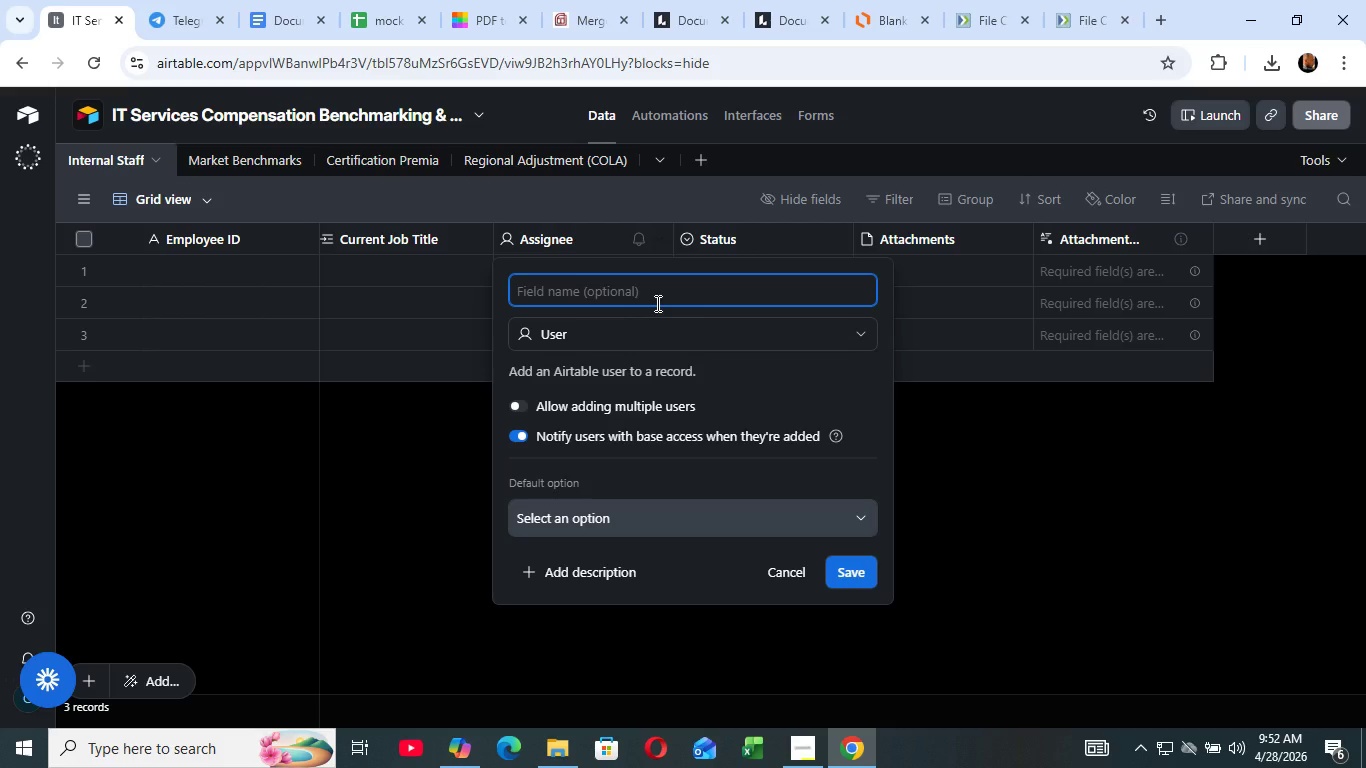 
key(Backspace)
 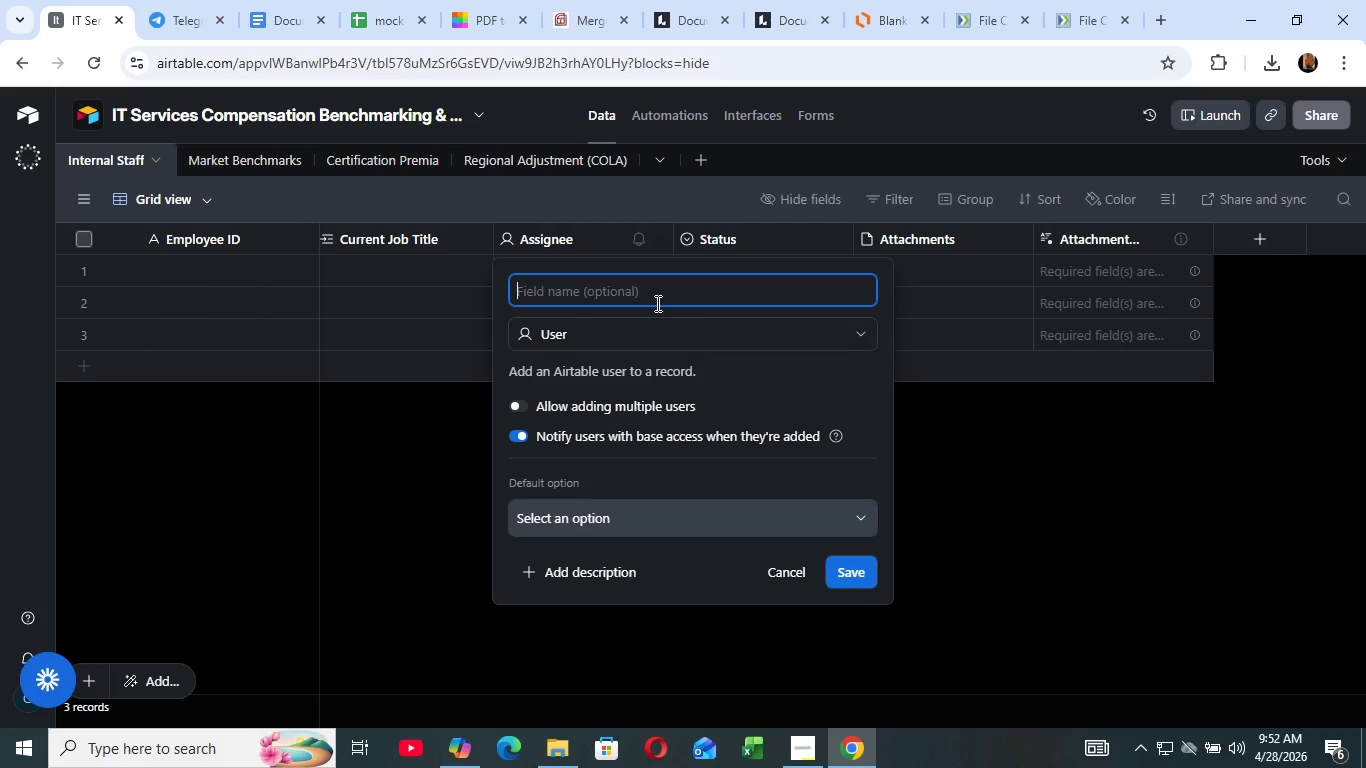 
type(Department)
 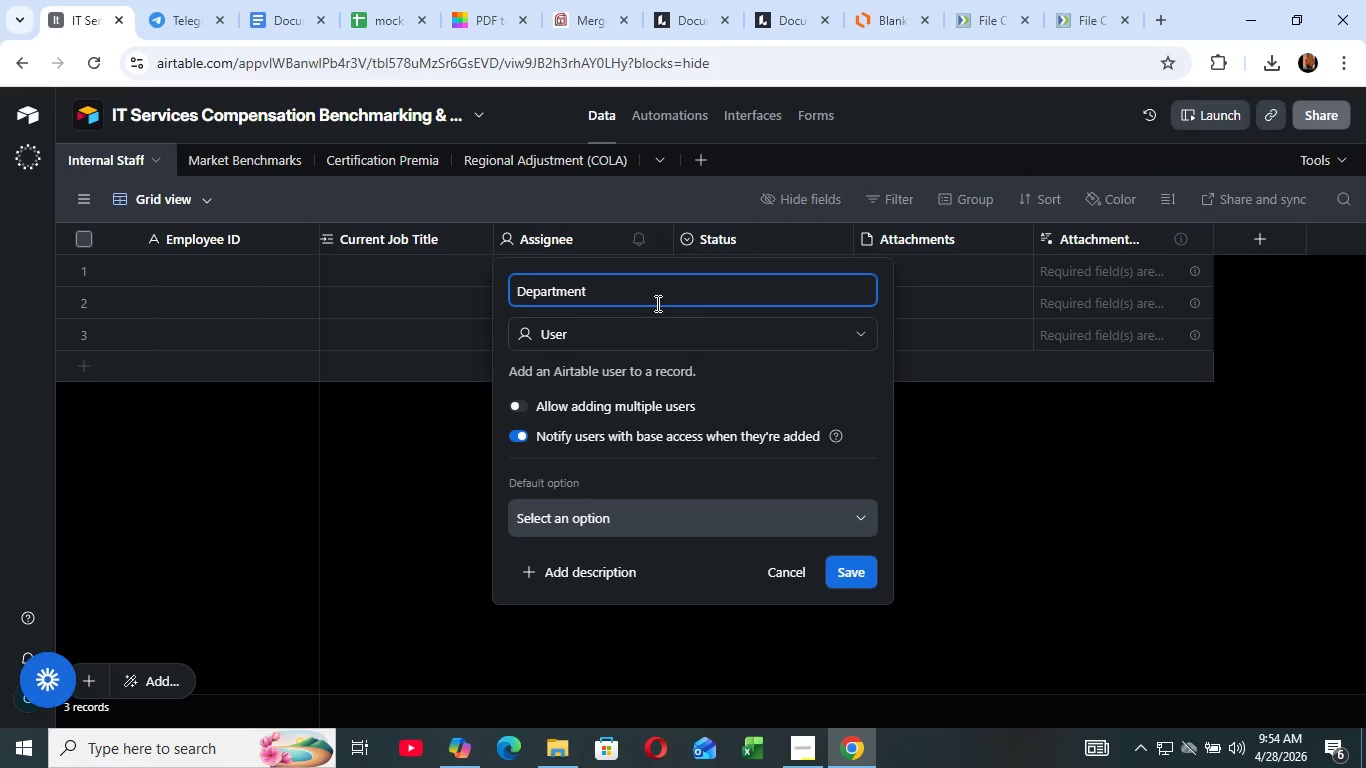 
wait(93.06)
 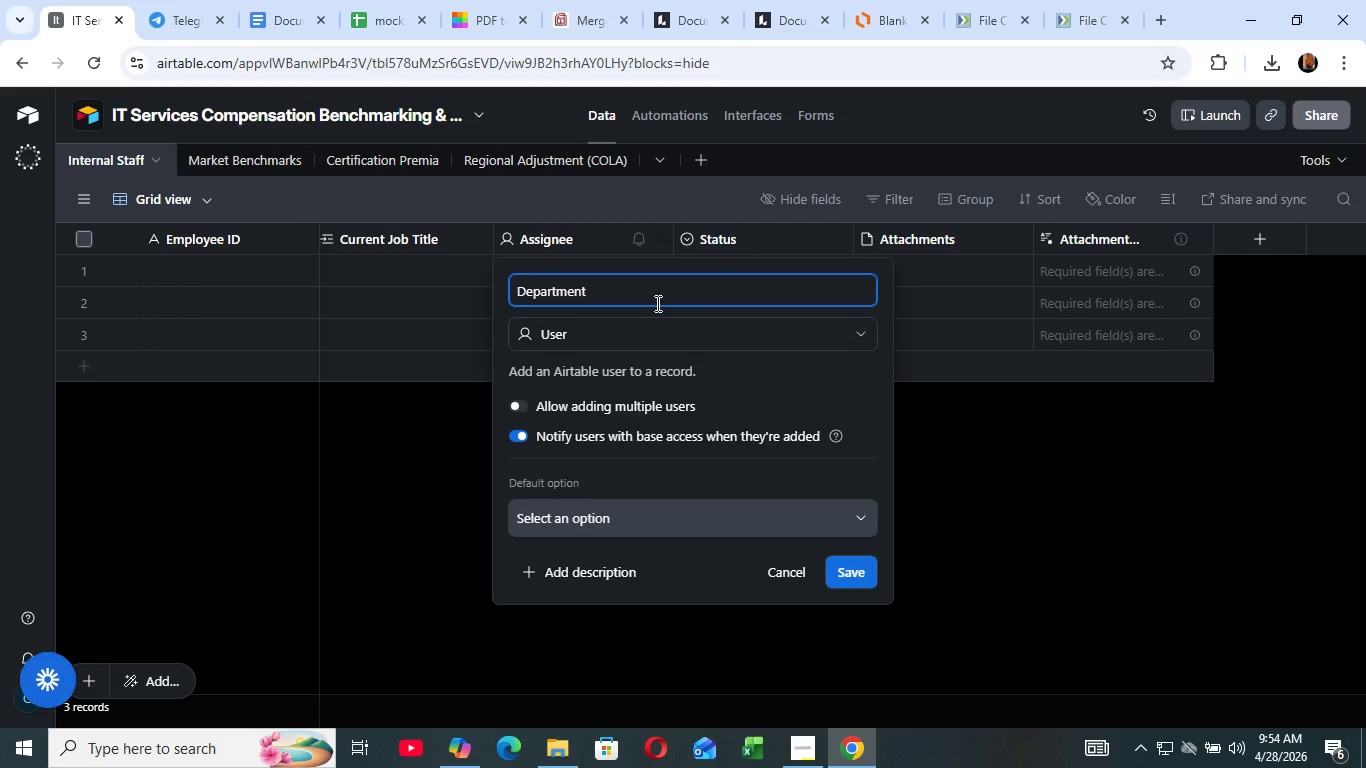 
key(Space)
 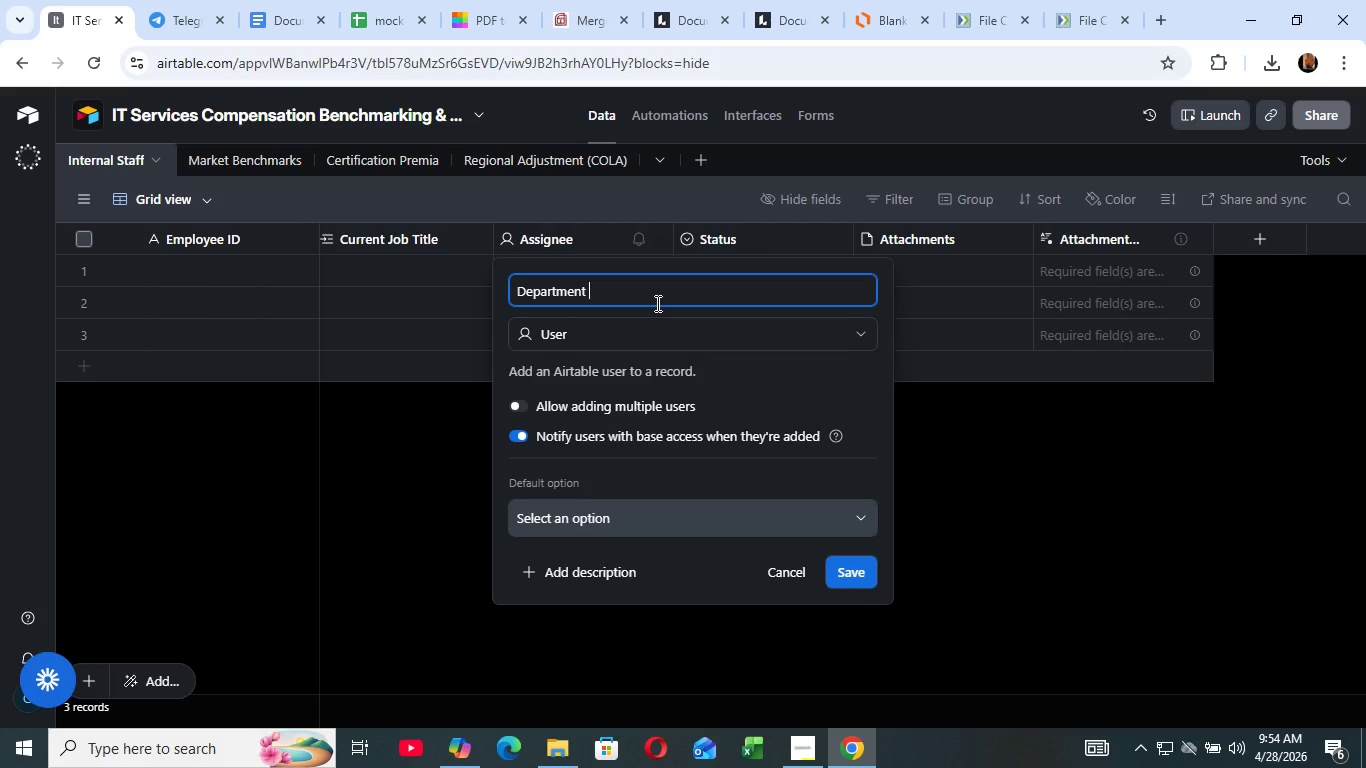 
key(Backspace)
 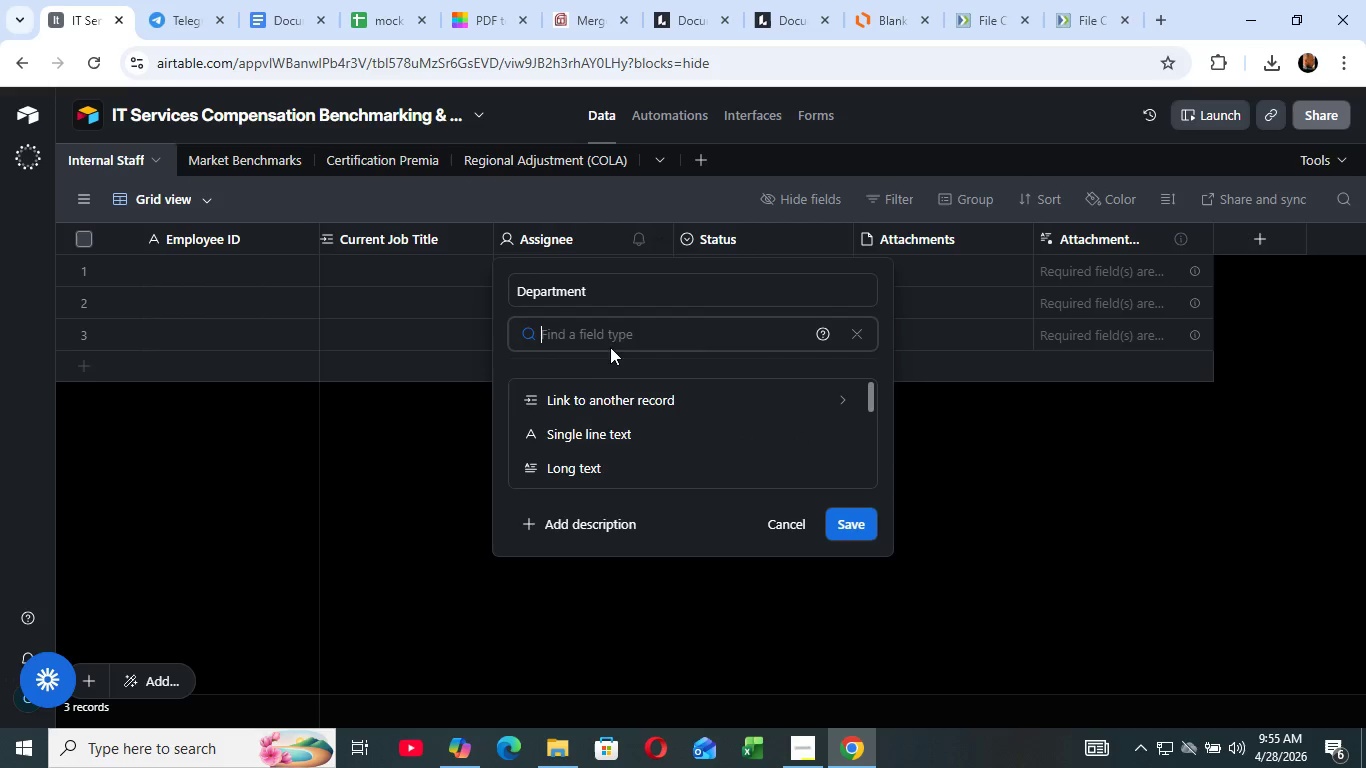 
wait(46.05)
 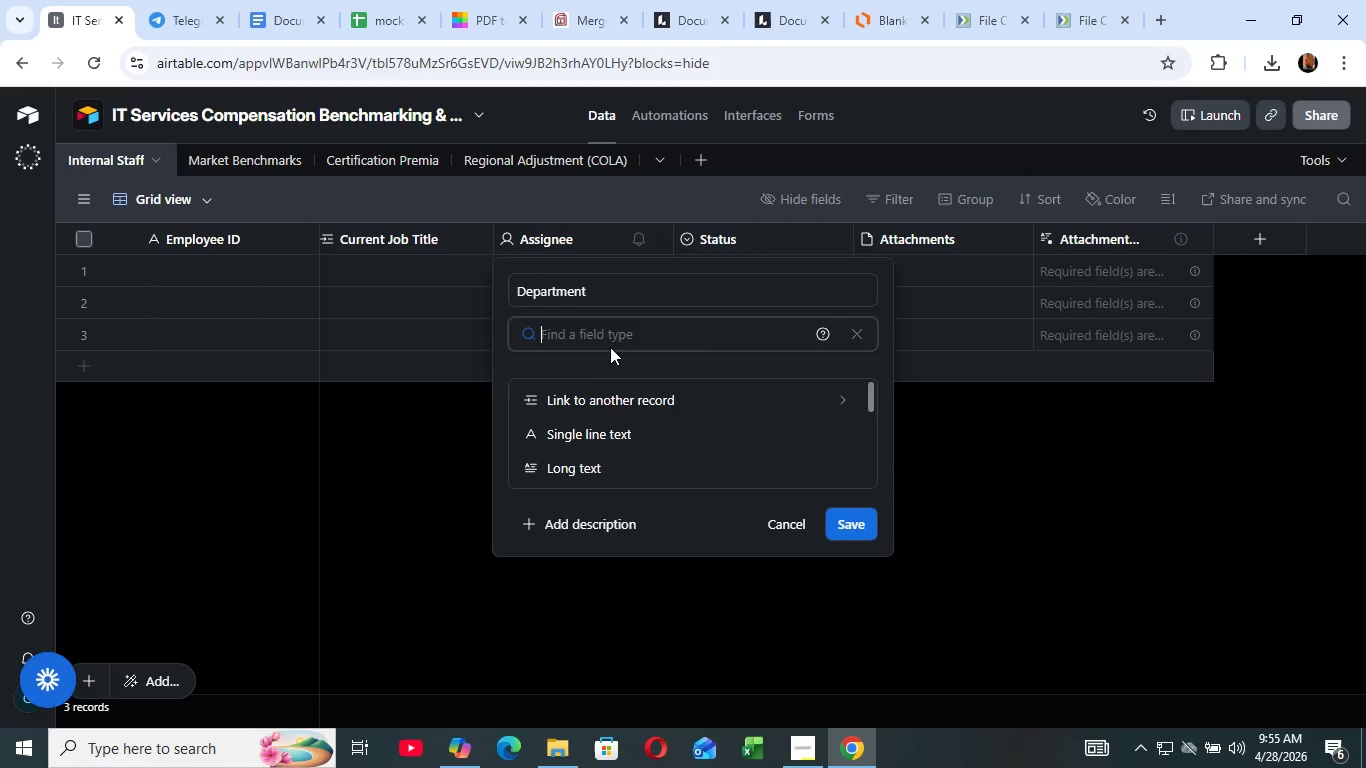 
type(si)
 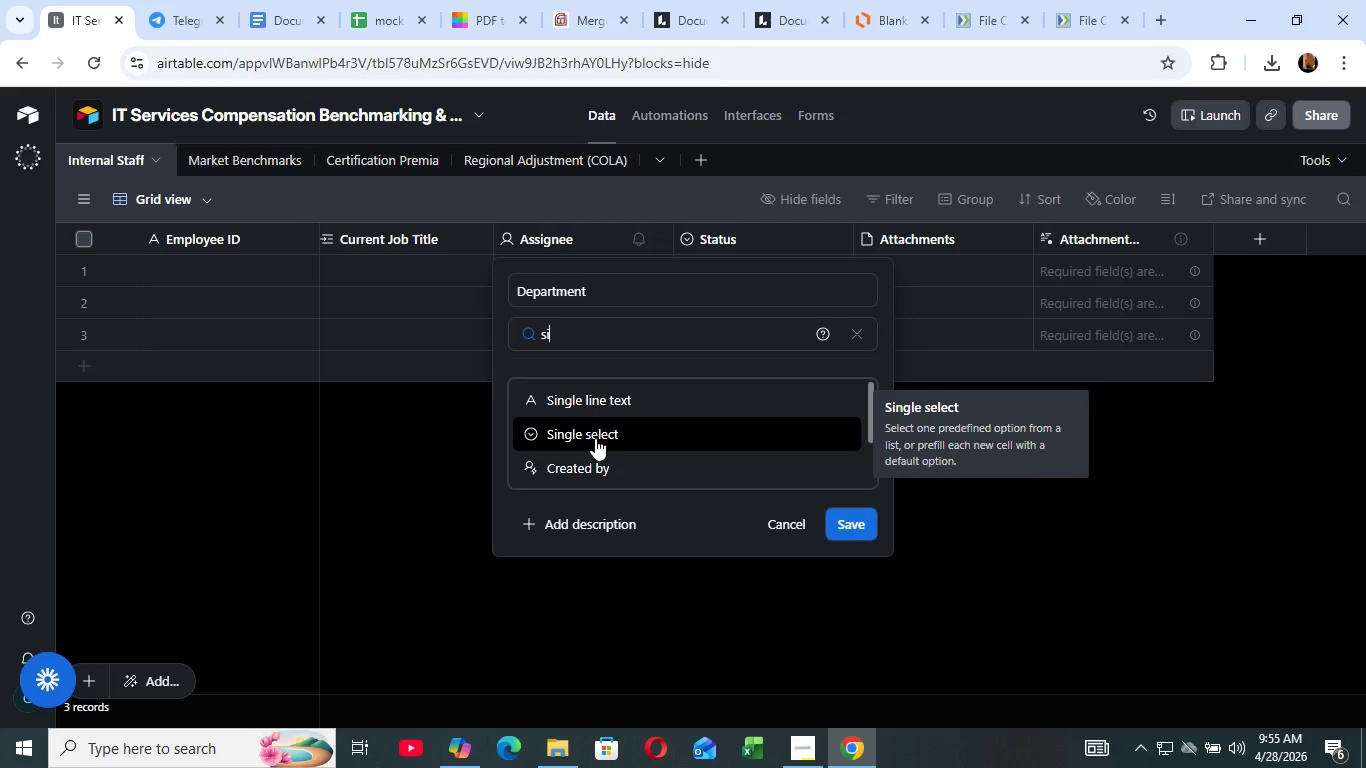 
wait(9.75)
 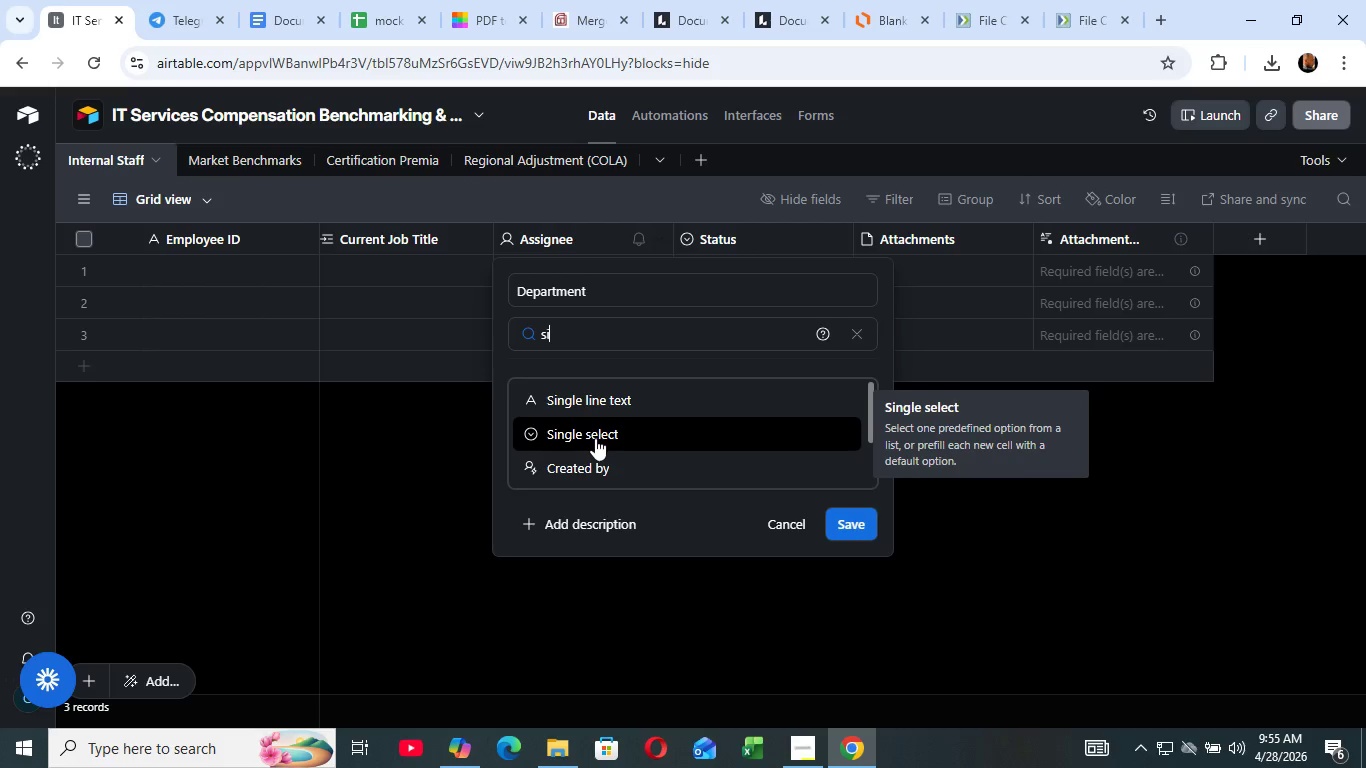 
left_click([595, 438])
 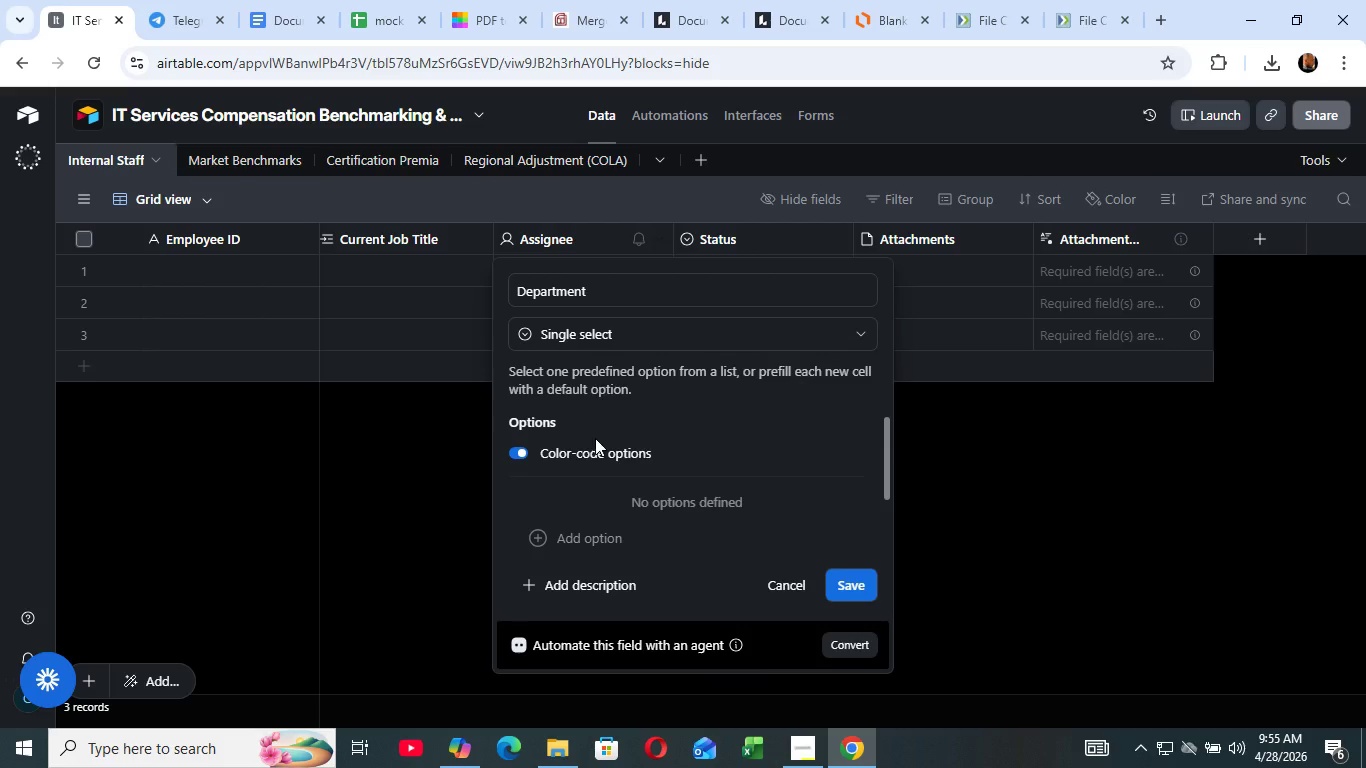 
wait(29.19)
 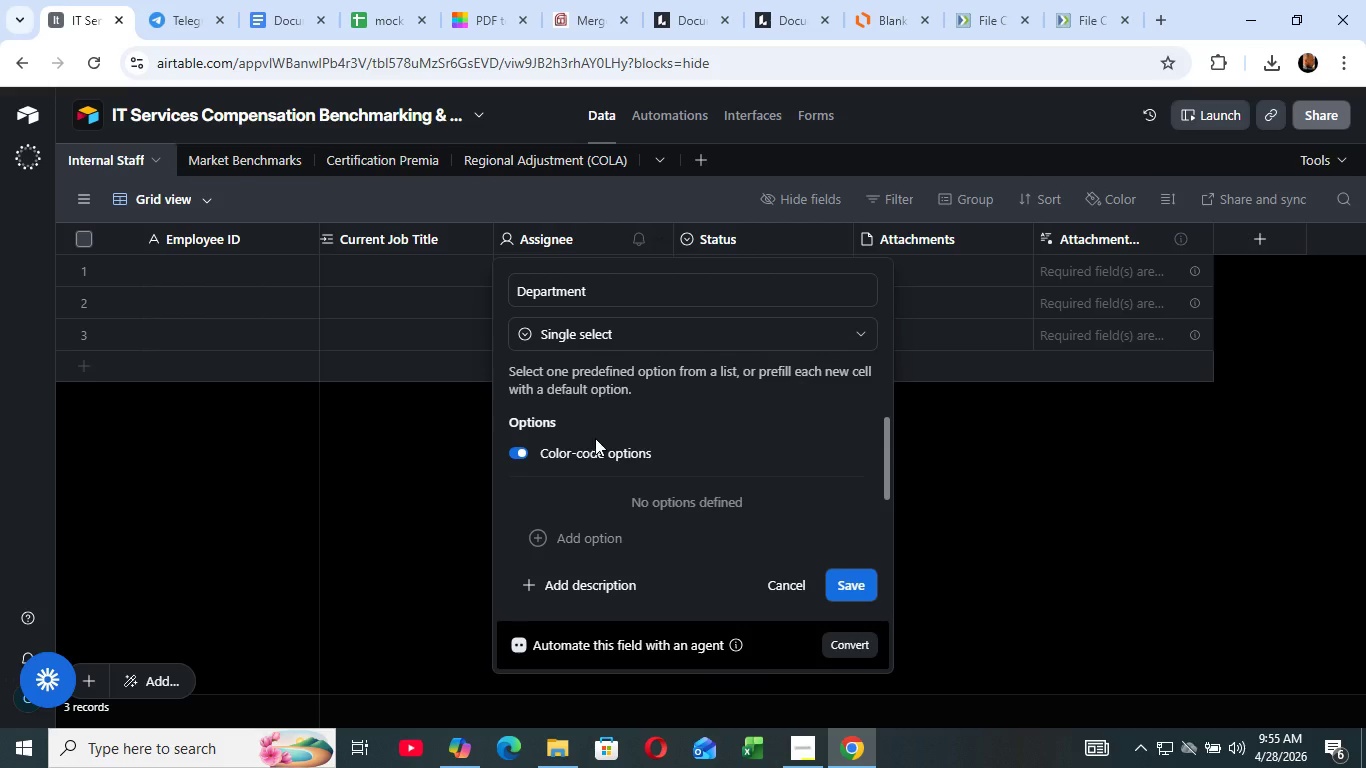 
left_click([621, 534])
 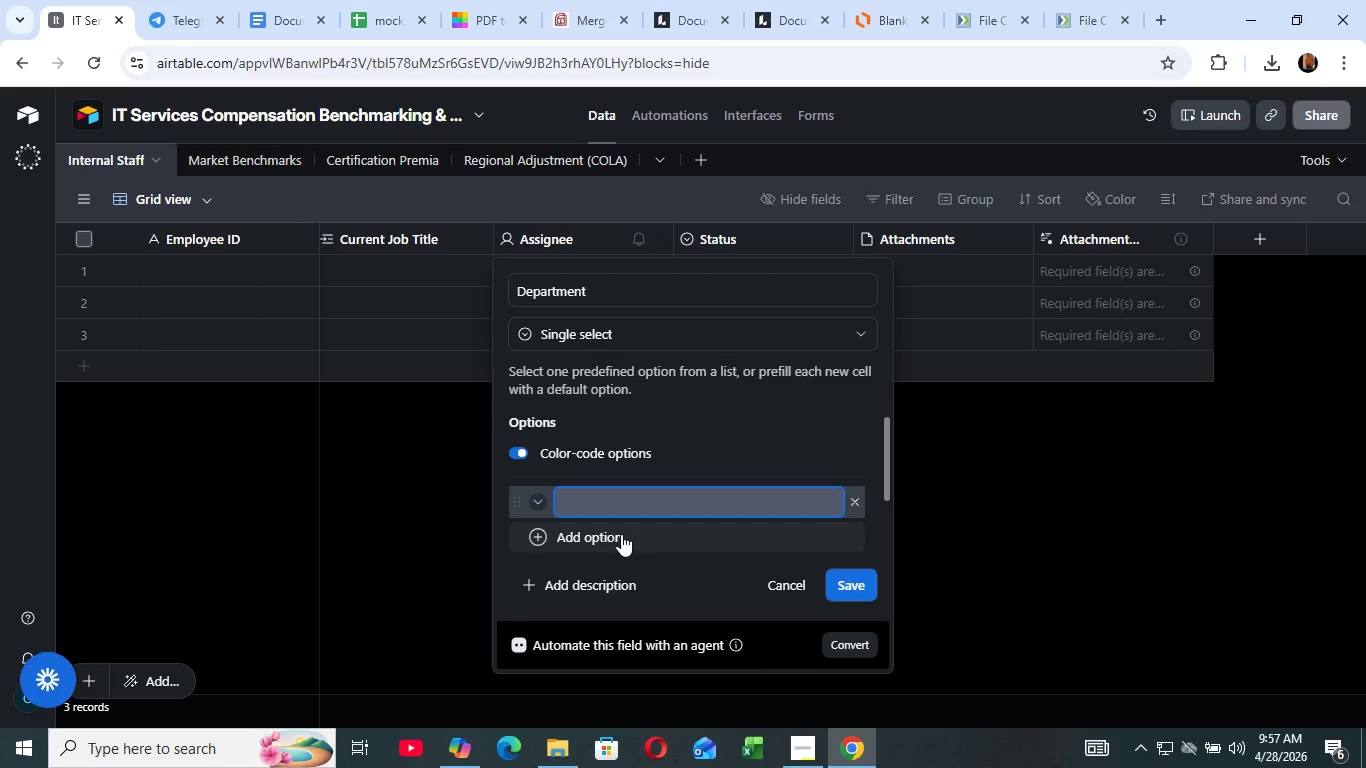 
wait(73.11)
 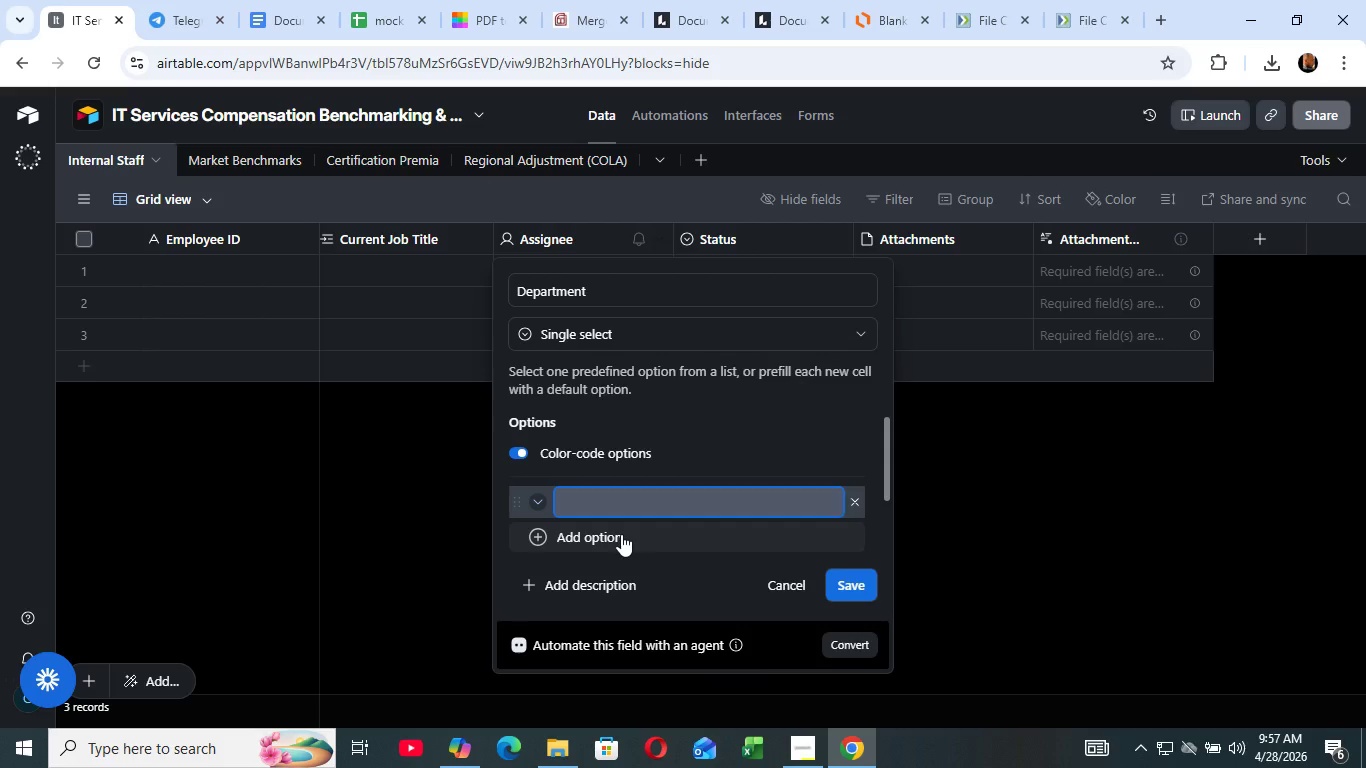 
type(Cybersecurity)
 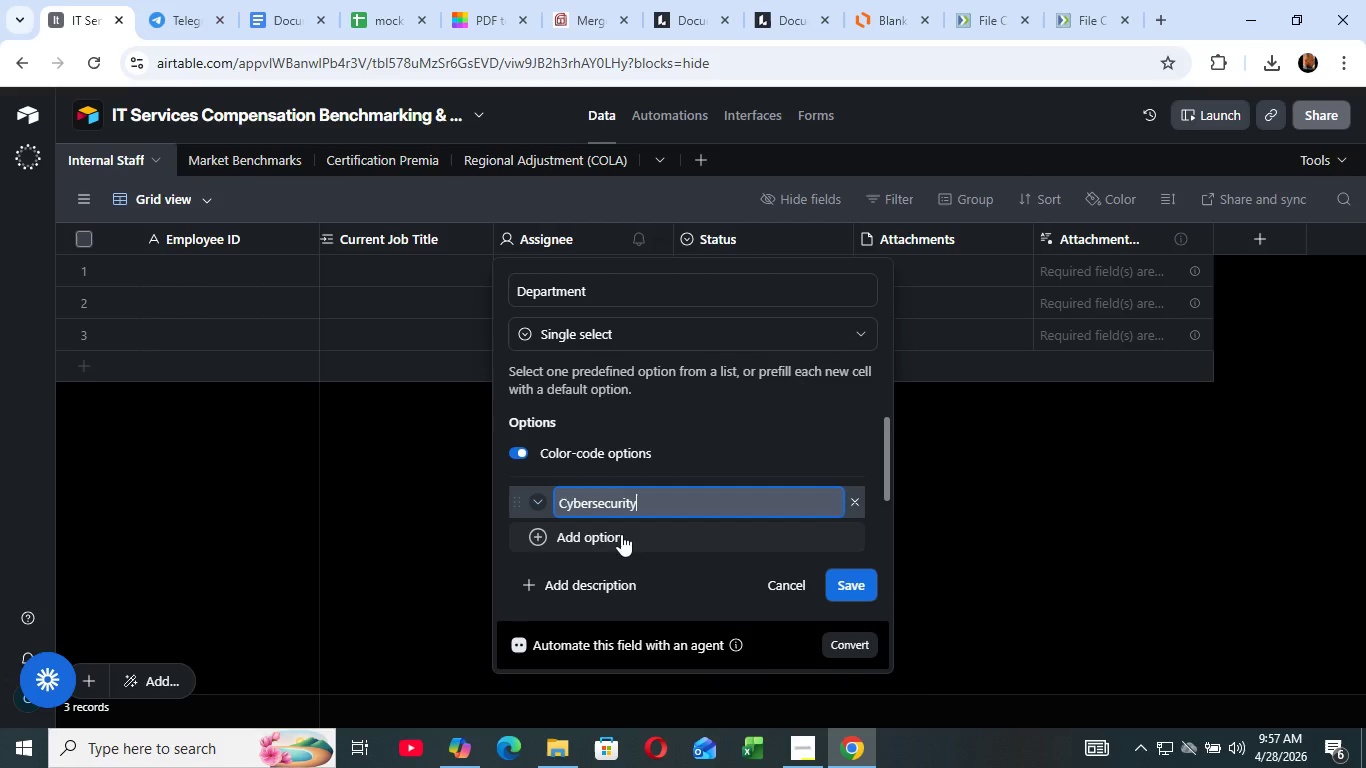 
wait(32.03)
 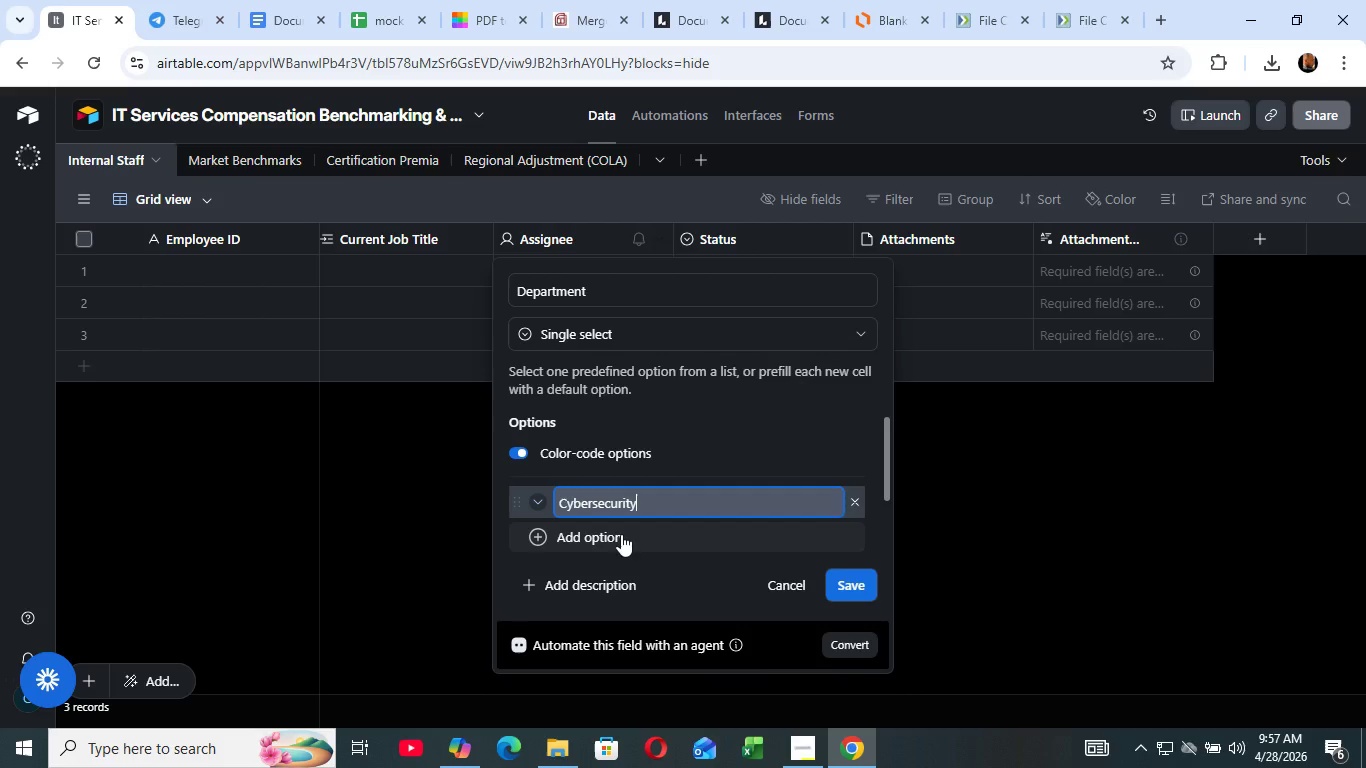 
key(Enter)
 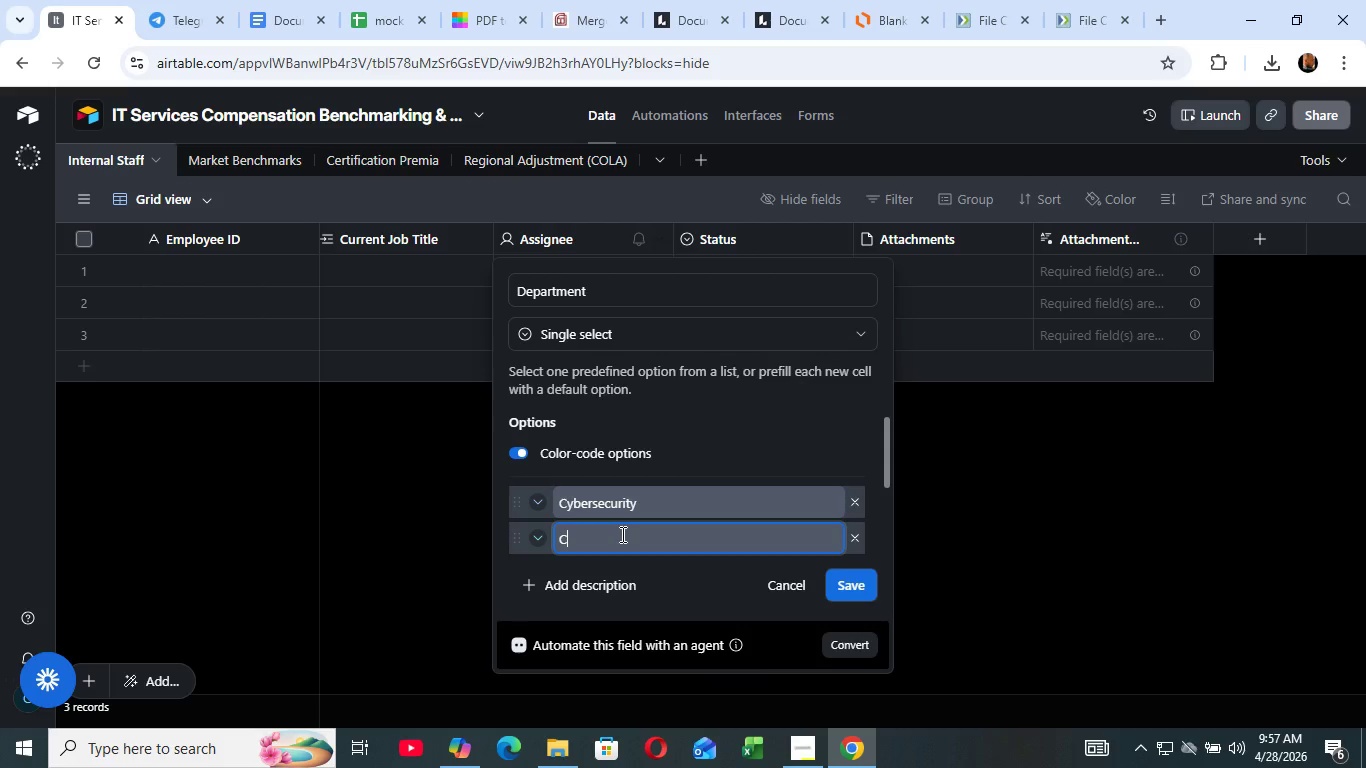 
type(Cloud)
 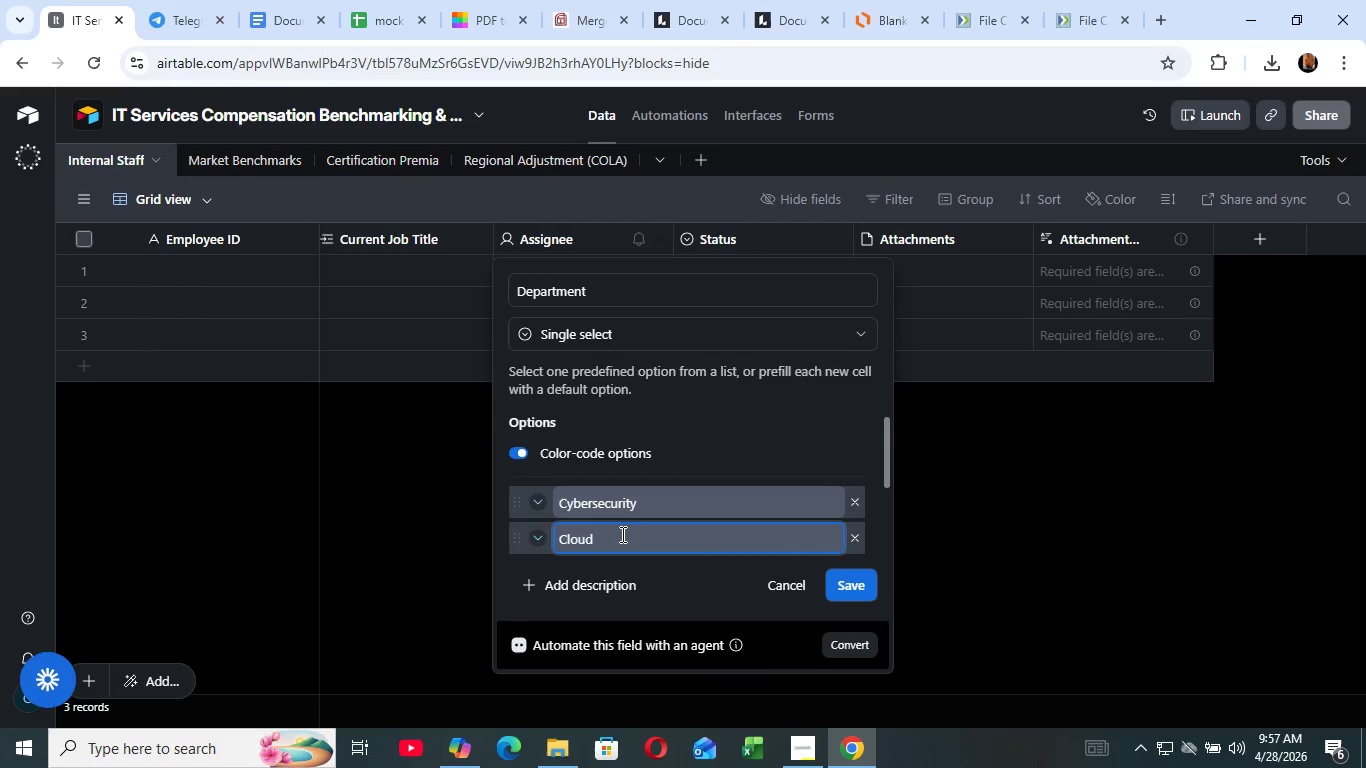 
type( Infra)
 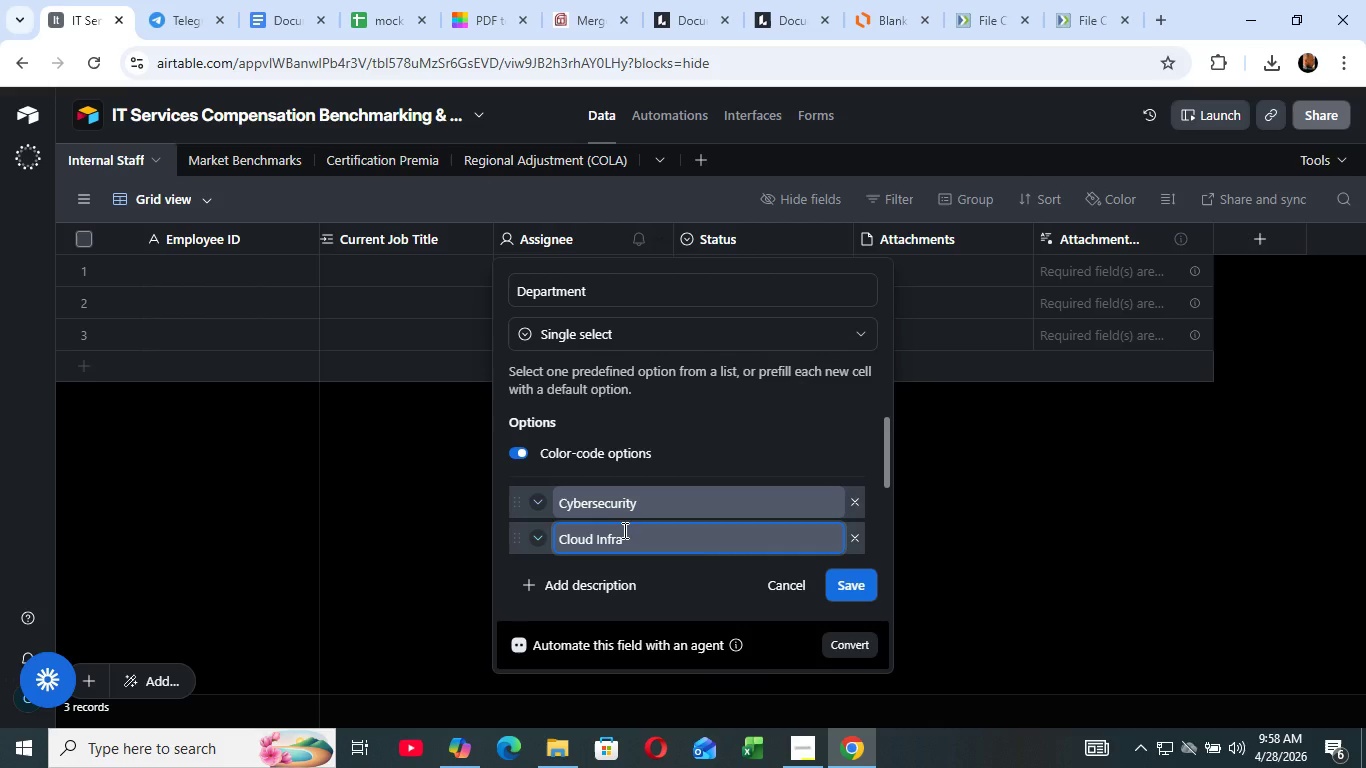 
wait(55.86)
 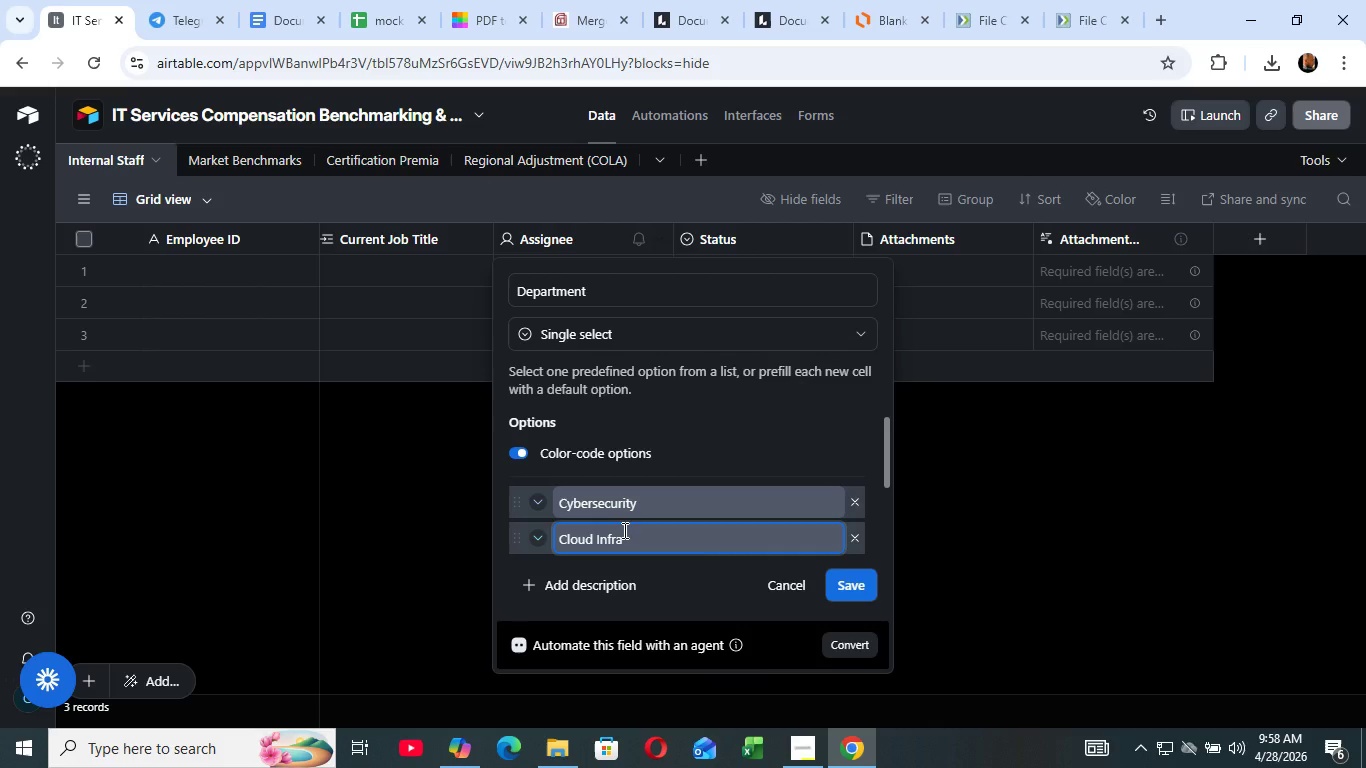 
type(structure)
 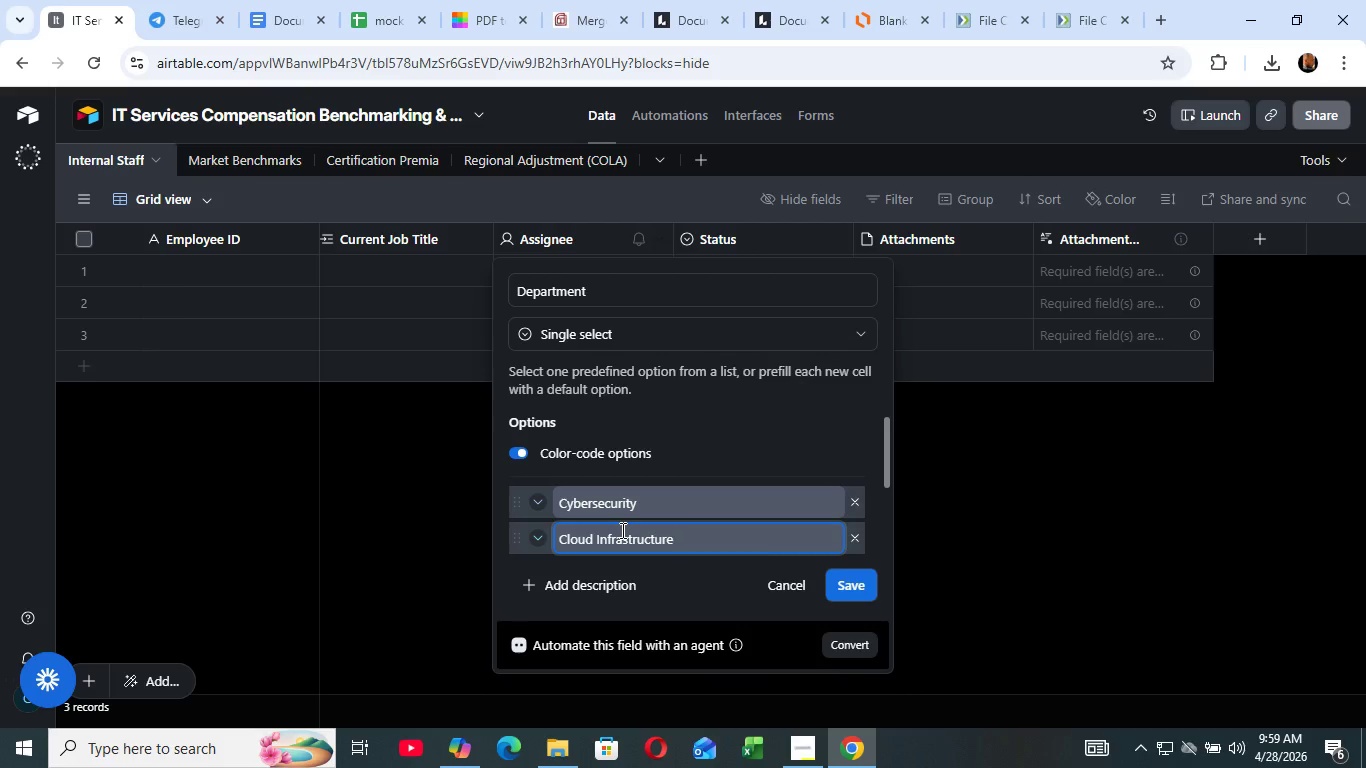 
wait(49.33)
 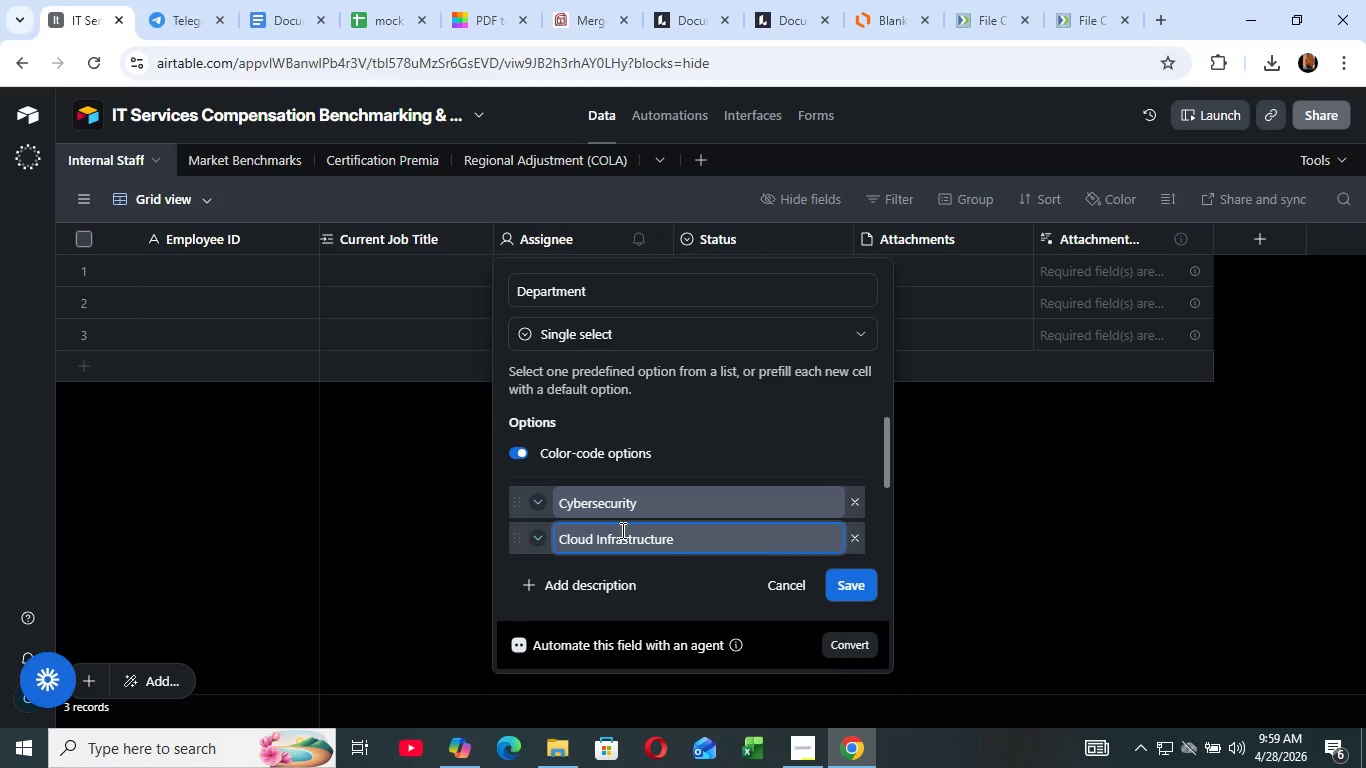 
scroll: coordinate [616, 541], scroll_direction: down, amount: 3.0
 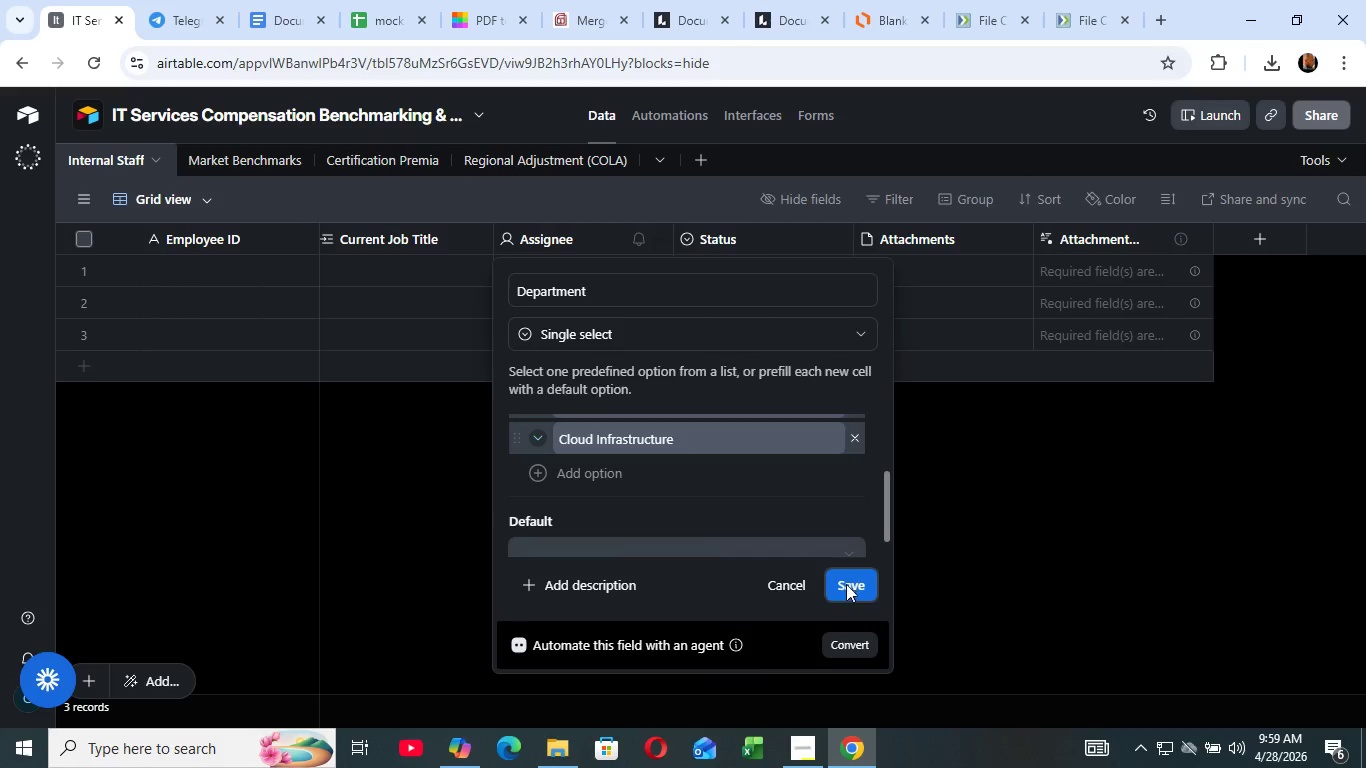 
left_click([846, 584])
 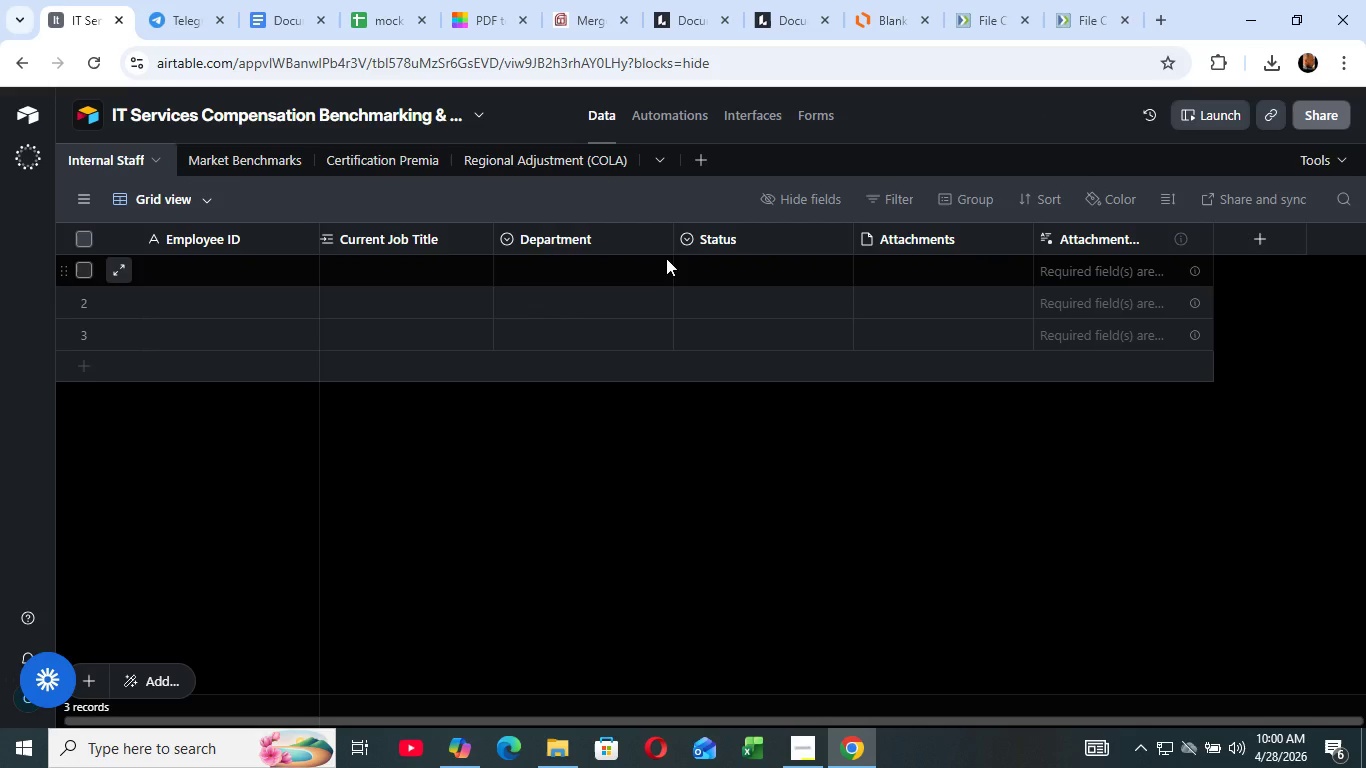 
wait(47.59)
 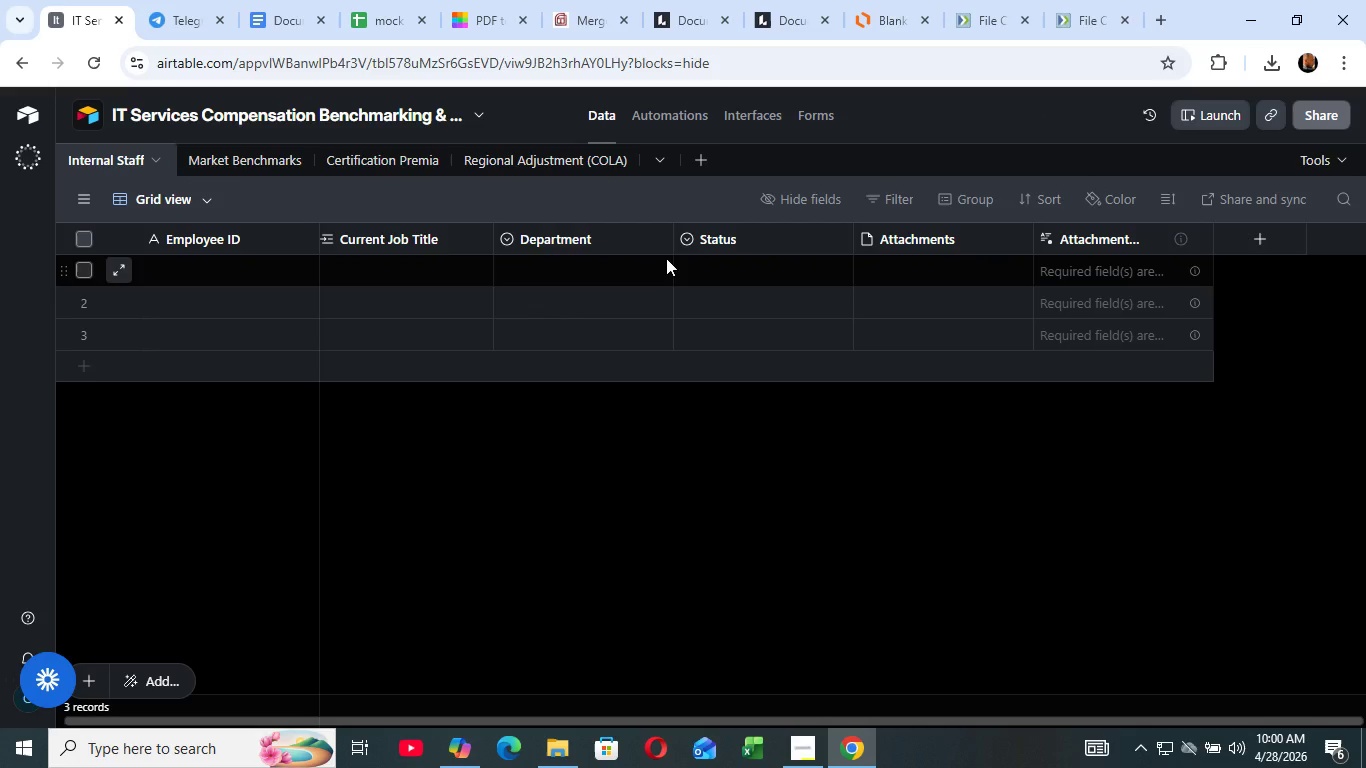 
left_click([843, 234])
 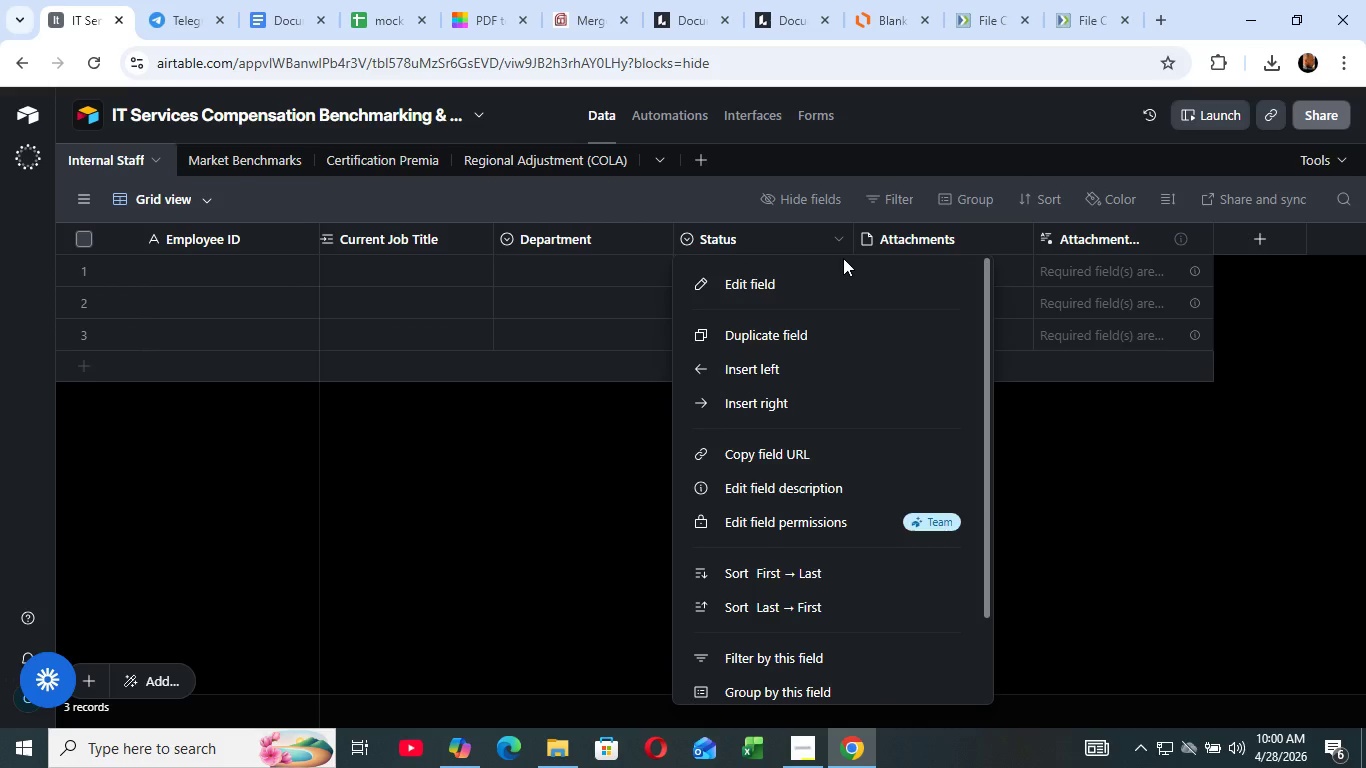 
wait(19.67)
 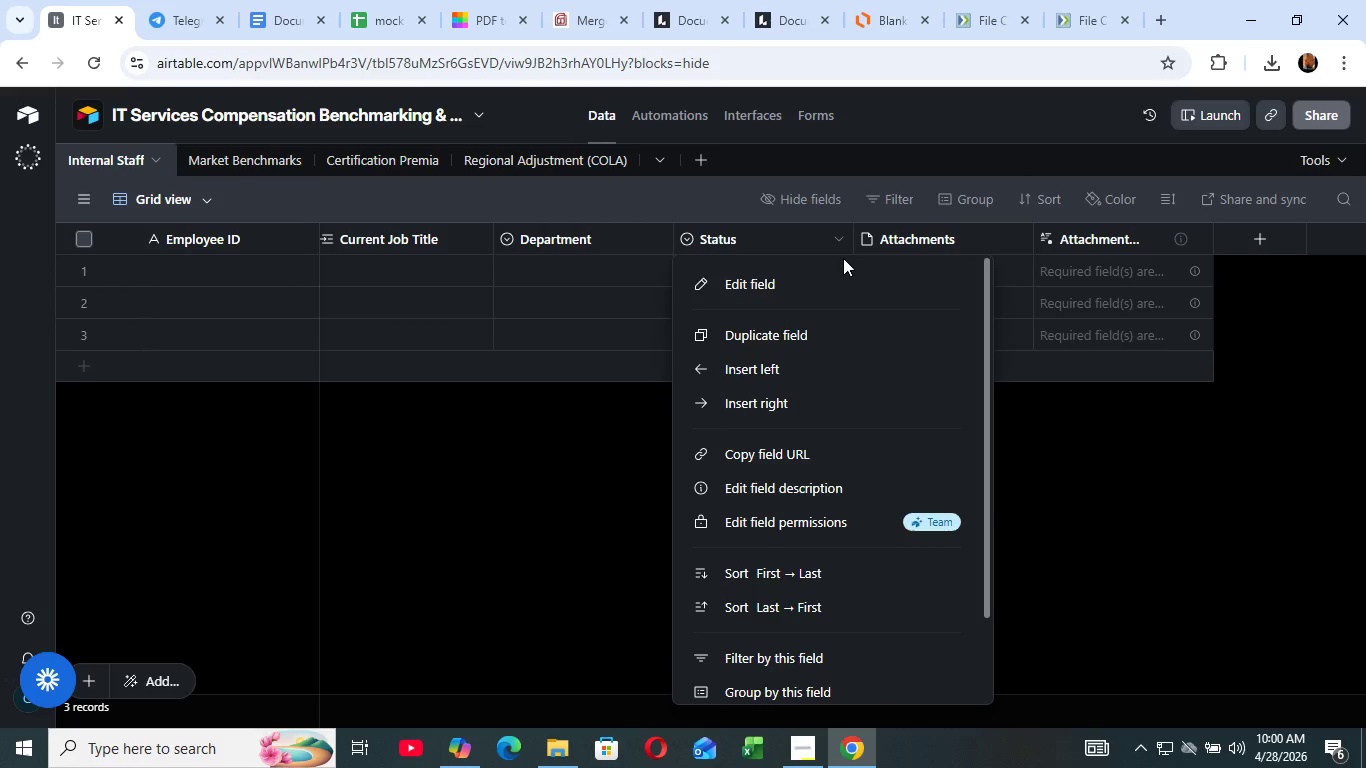 
left_click([788, 293])
 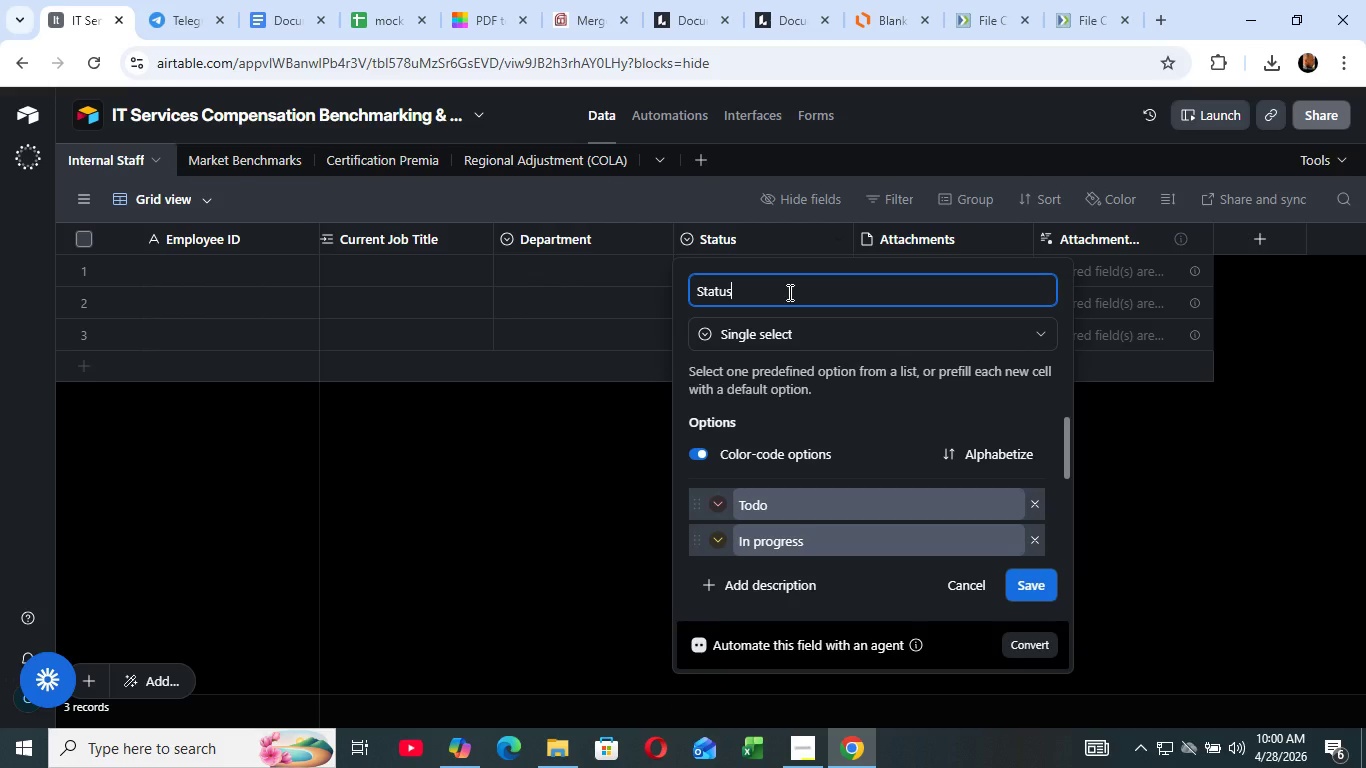 
left_click([788, 293])
 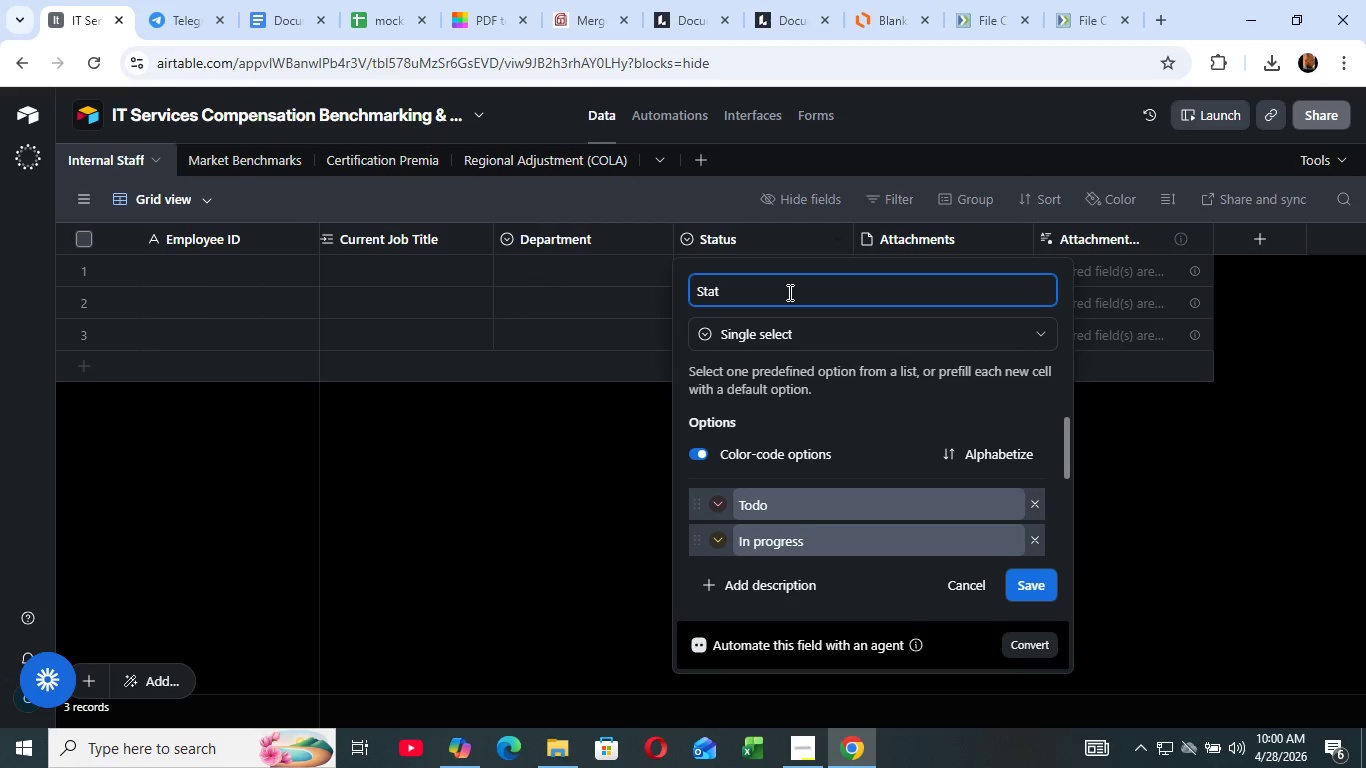 
key(Backspace)
 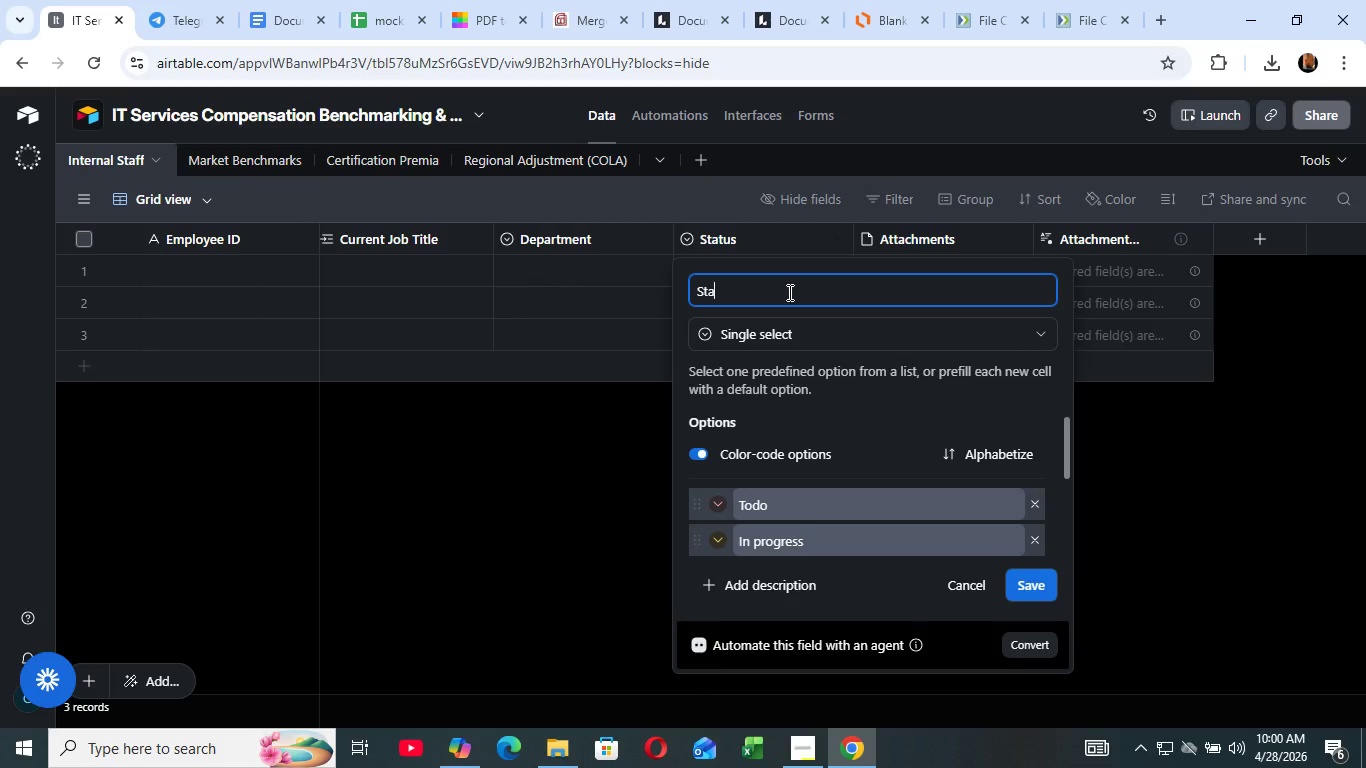 
key(Backspace)
 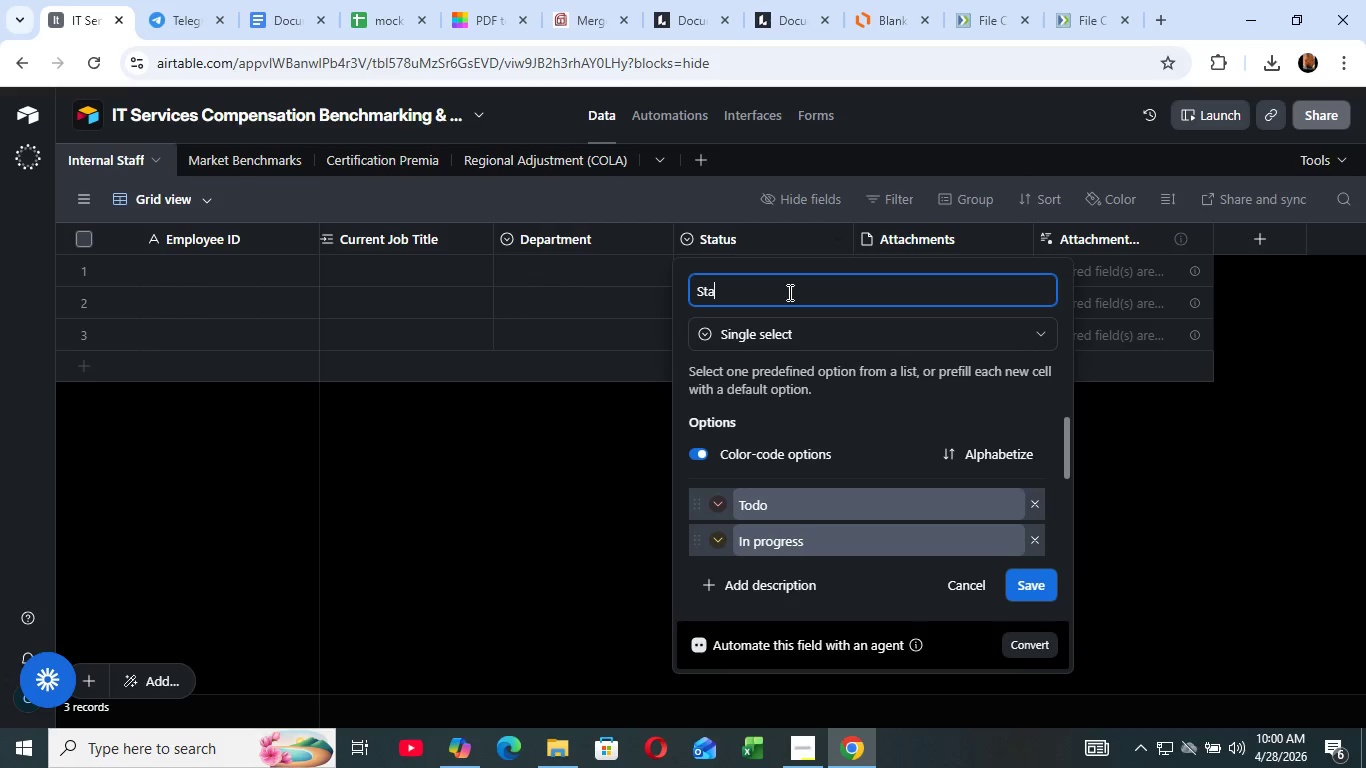 
key(Backspace)
 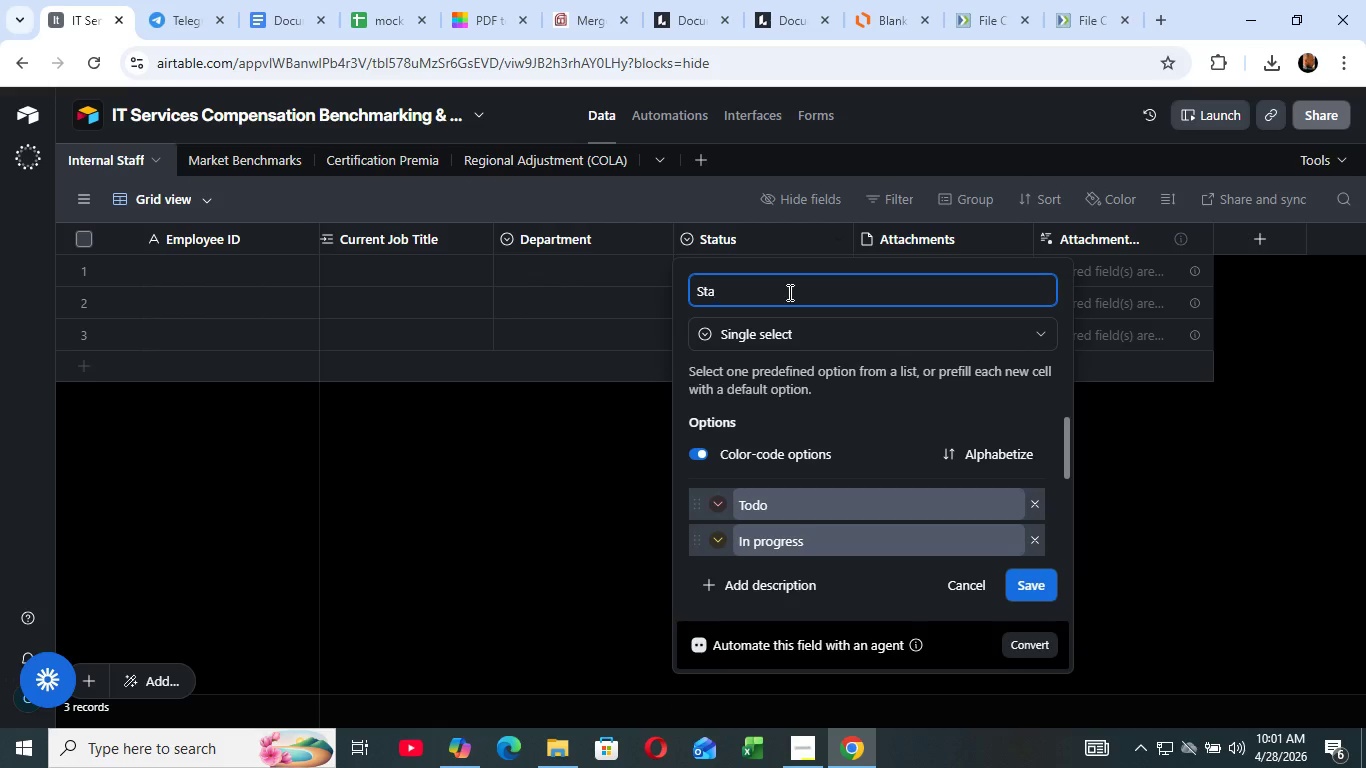 
wait(9.39)
 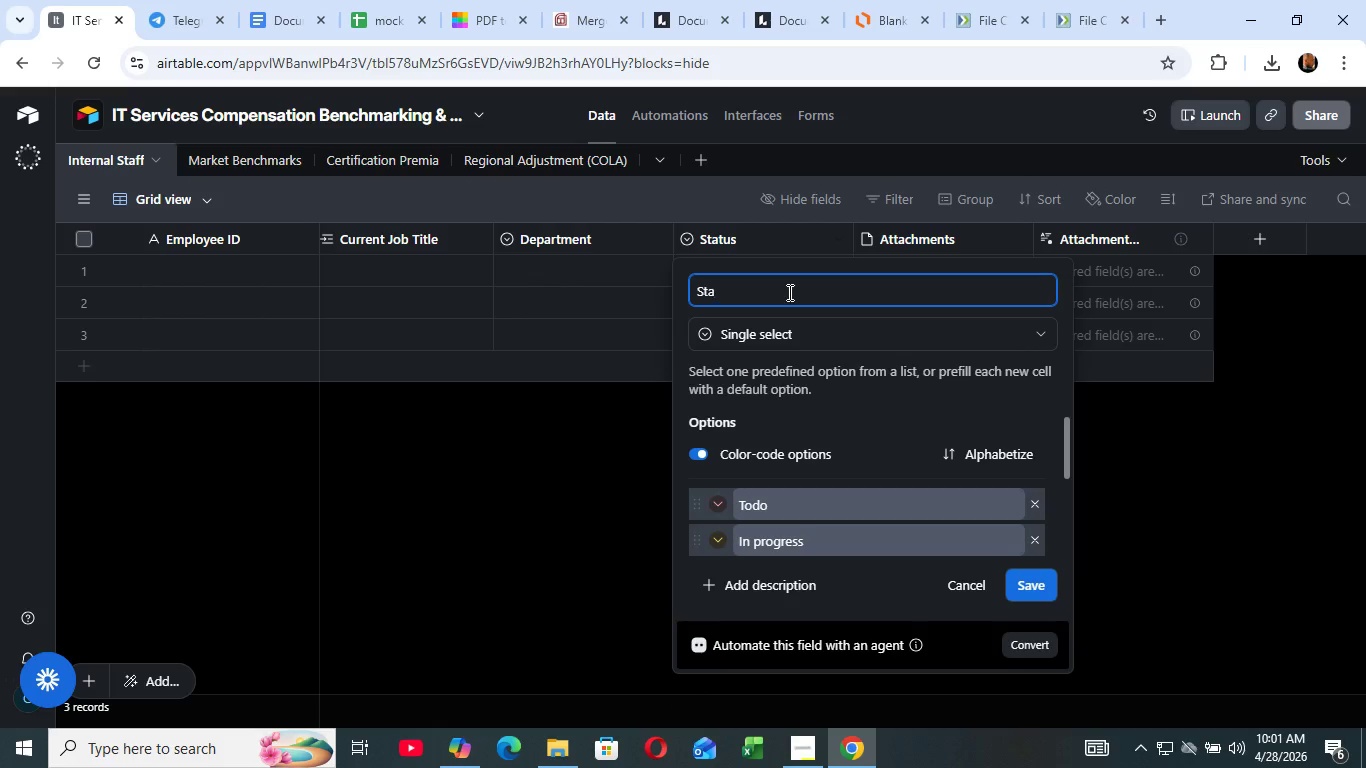 
key(Backspace)
key(Backspace)
key(Backspace)
type(Current Salary)
 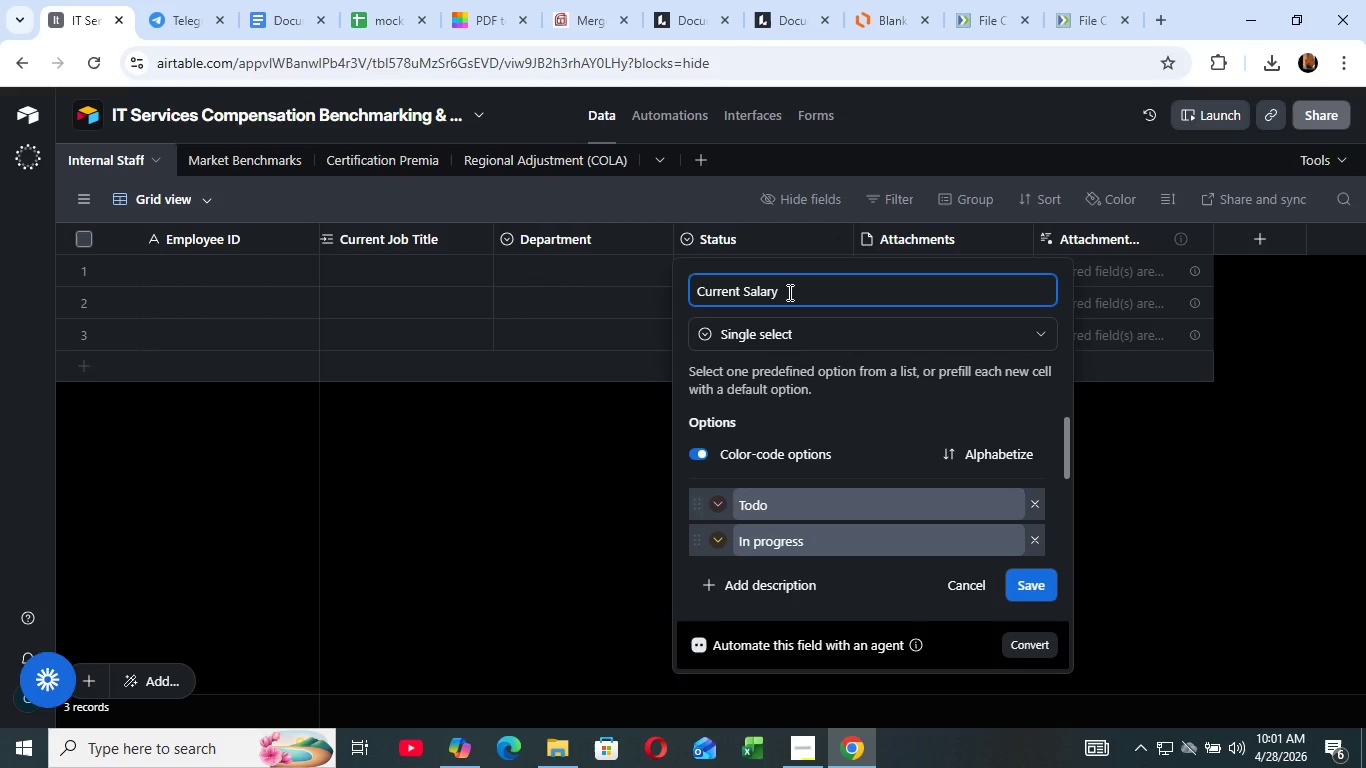 
wait(22.23)
 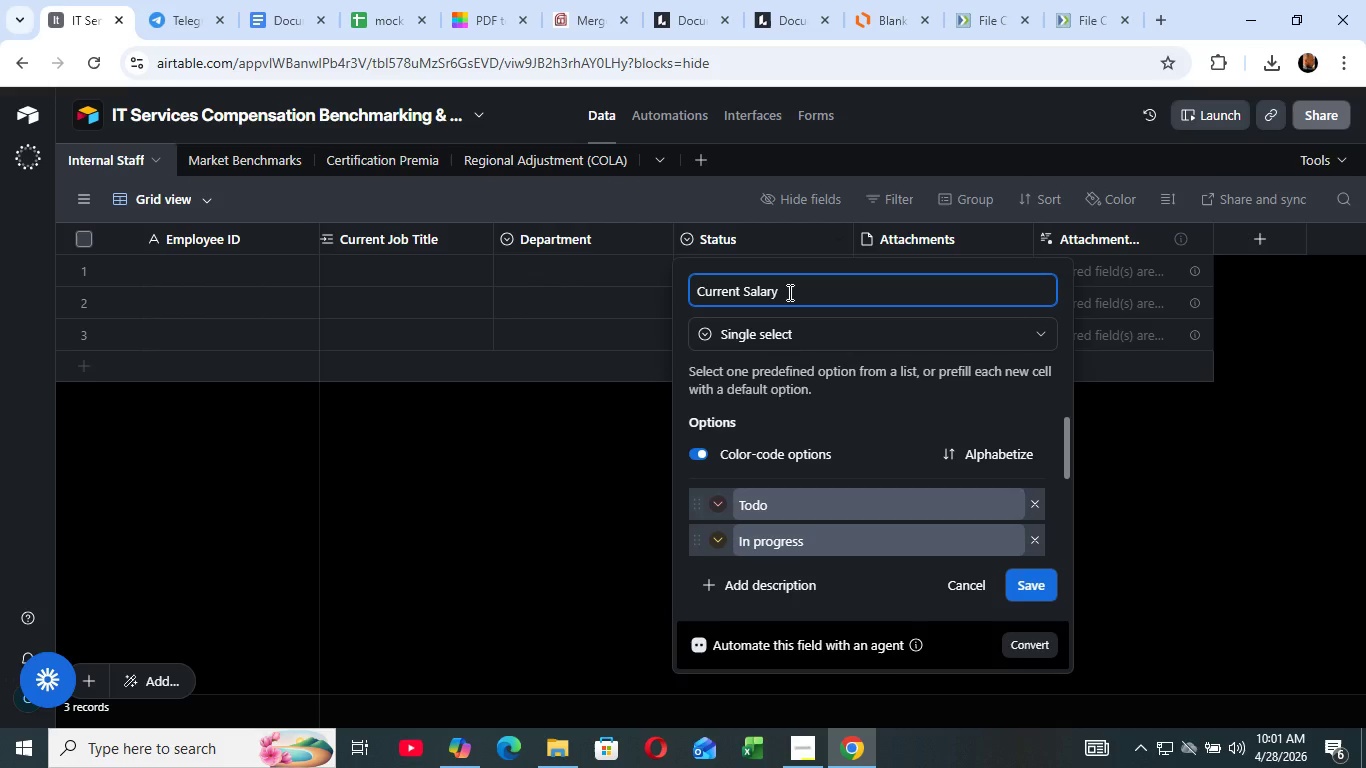 
left_click([804, 343])
 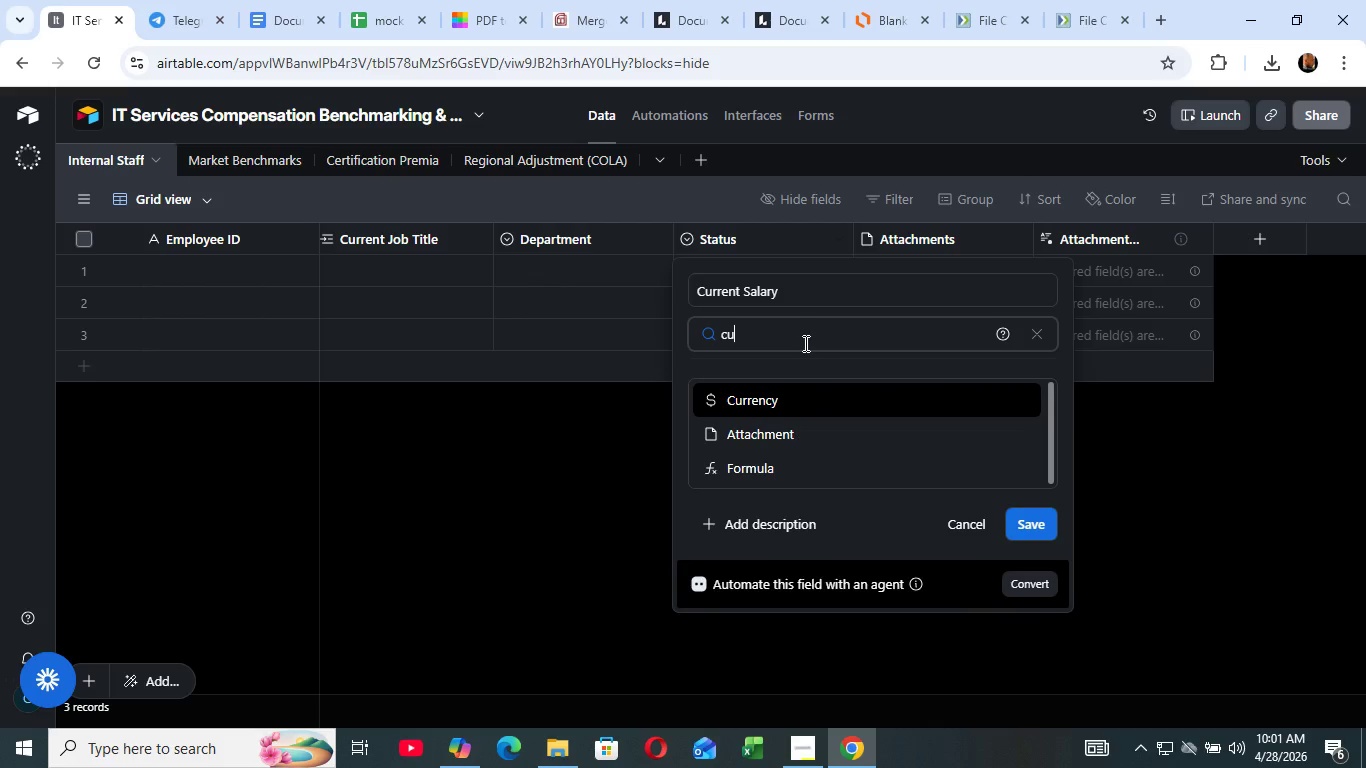 
type(cu)
 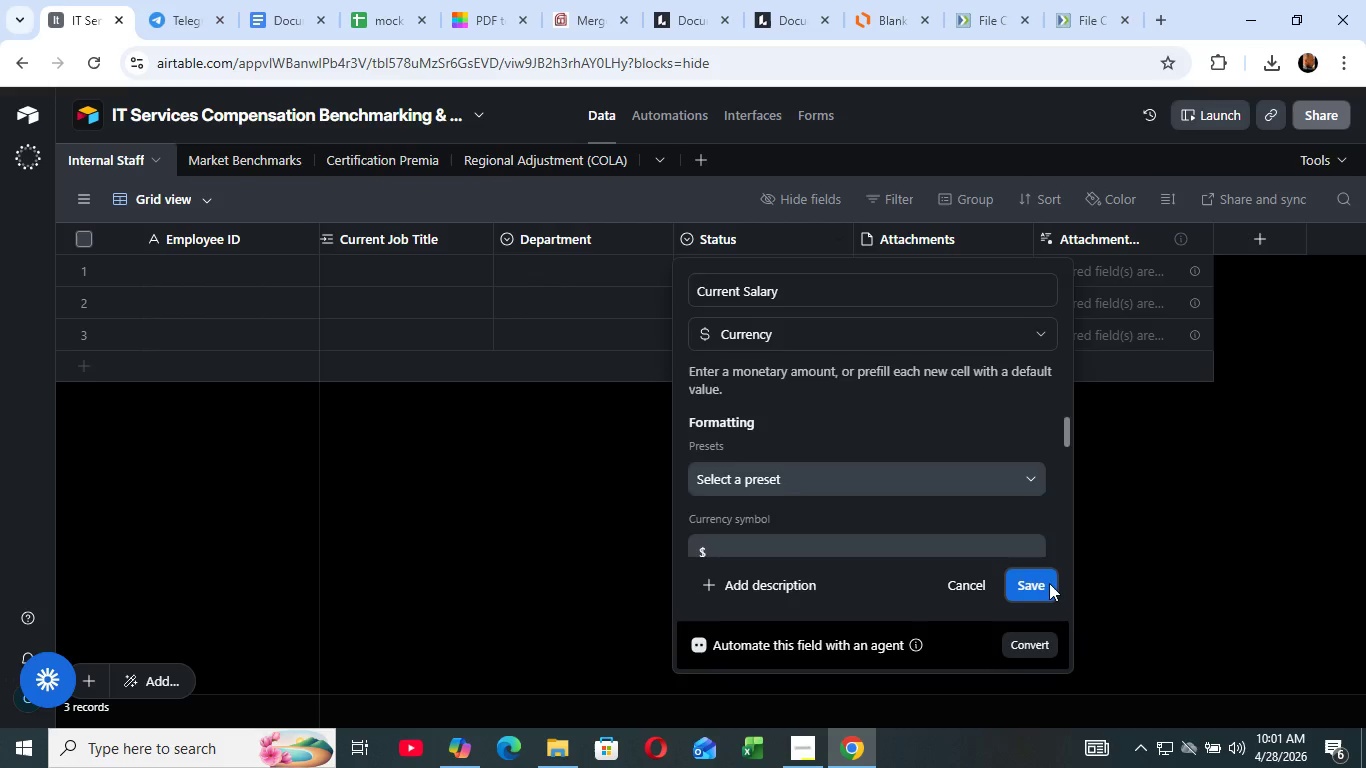 
left_click([1049, 583])
 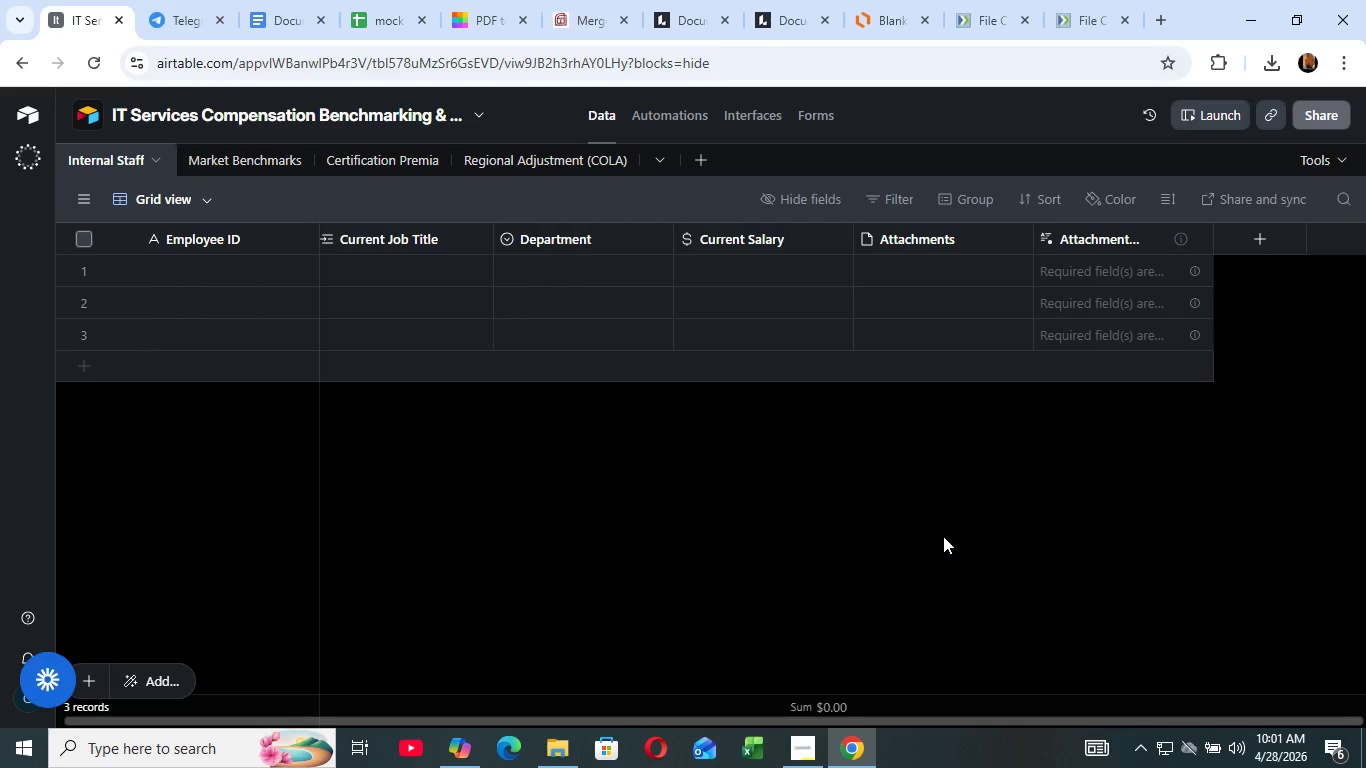 
wait(17.36)
 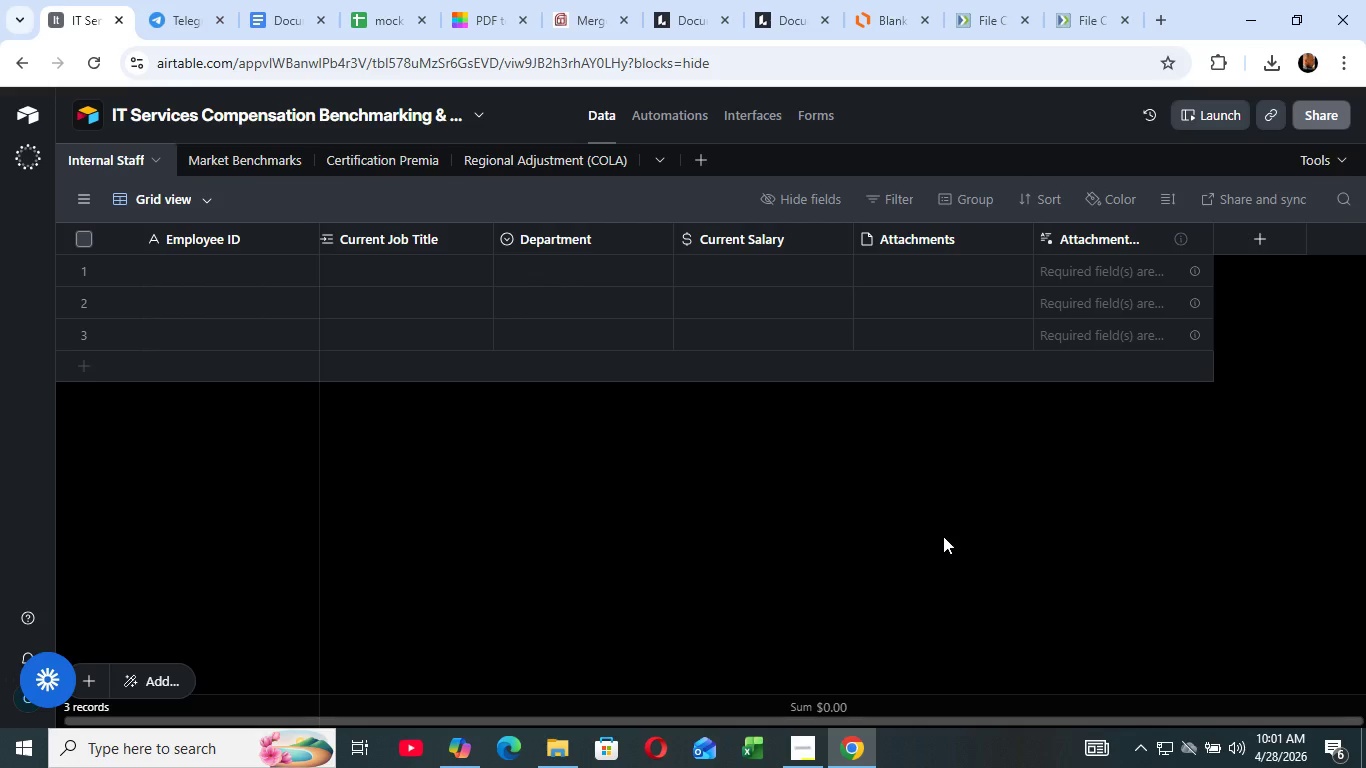 
left_click([1017, 233])
 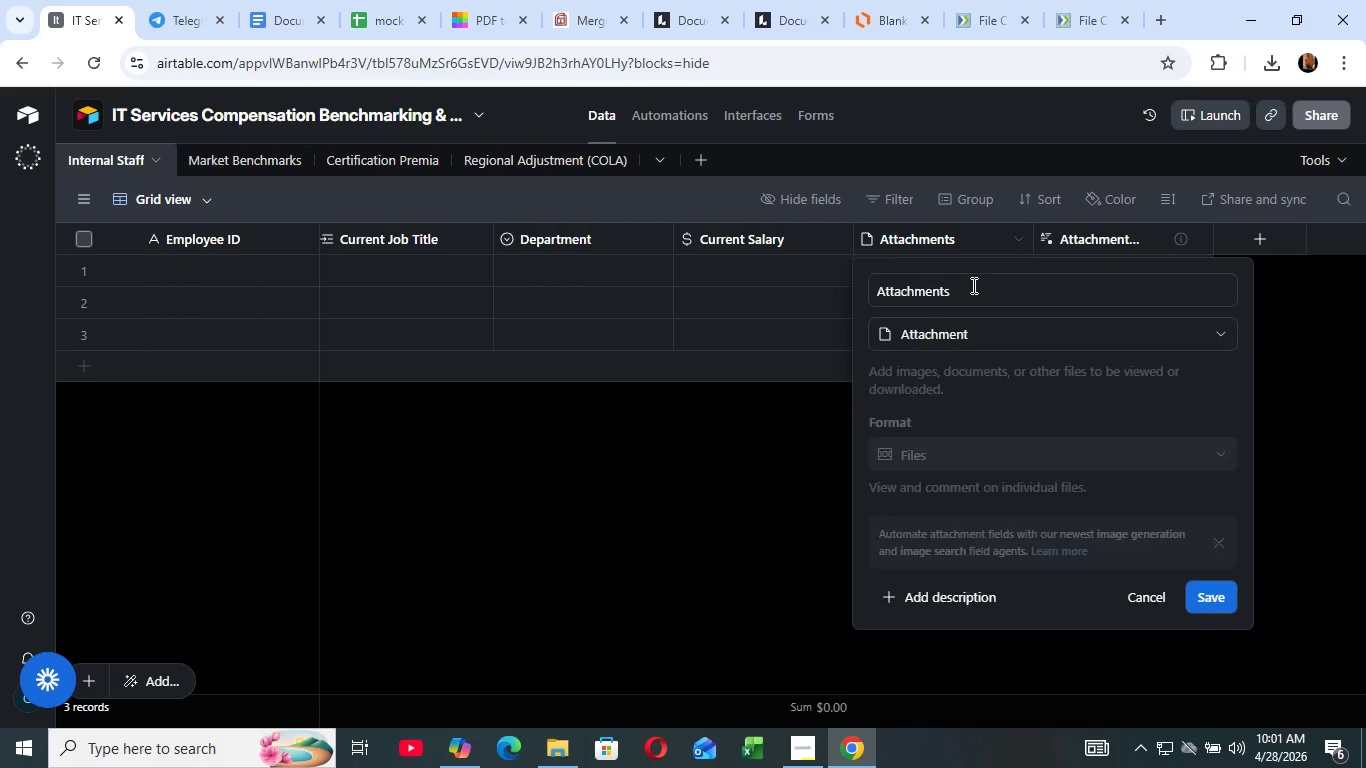 
left_click([972, 285])
 